 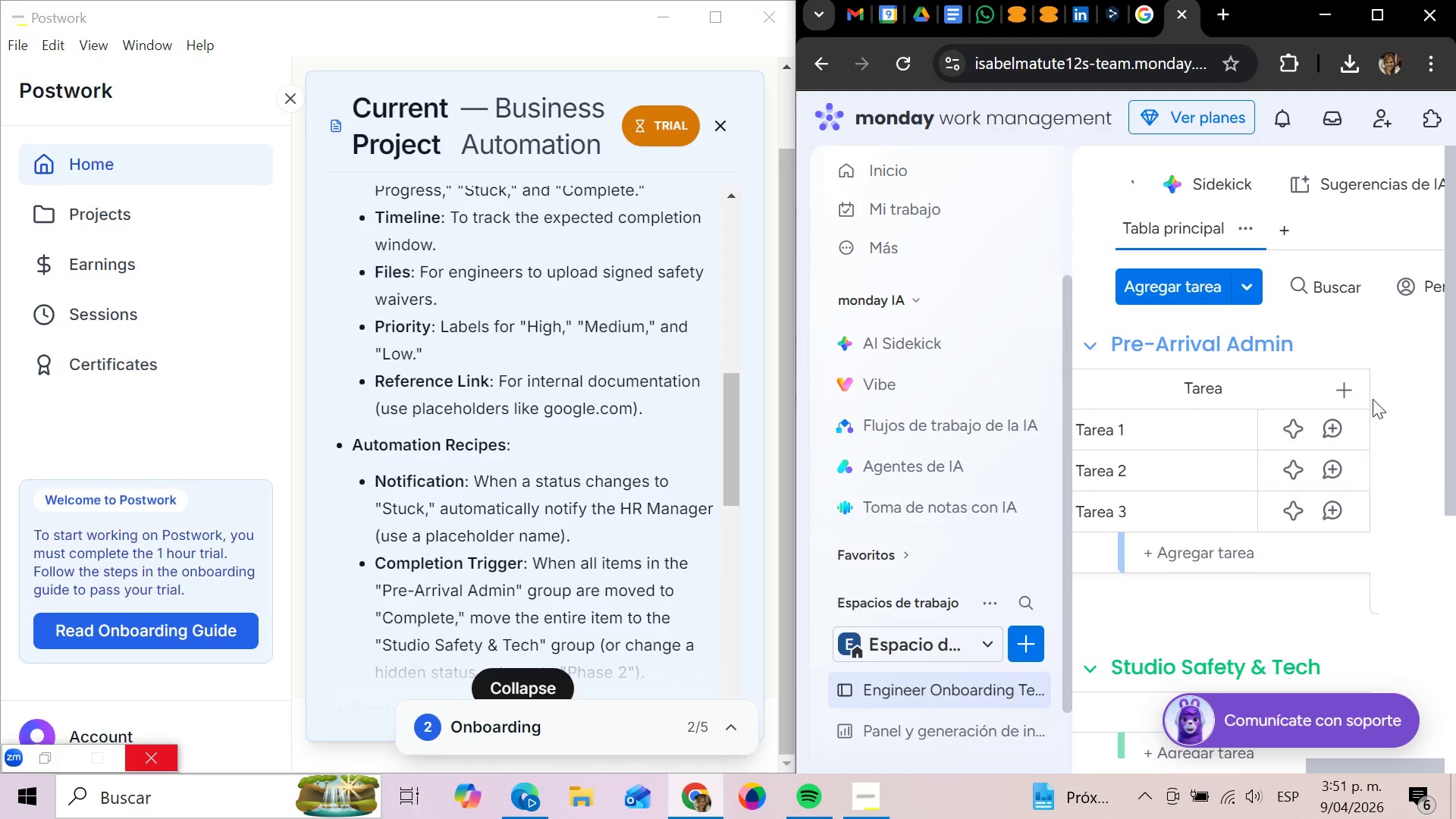 
mouse_move([1343, 398])
 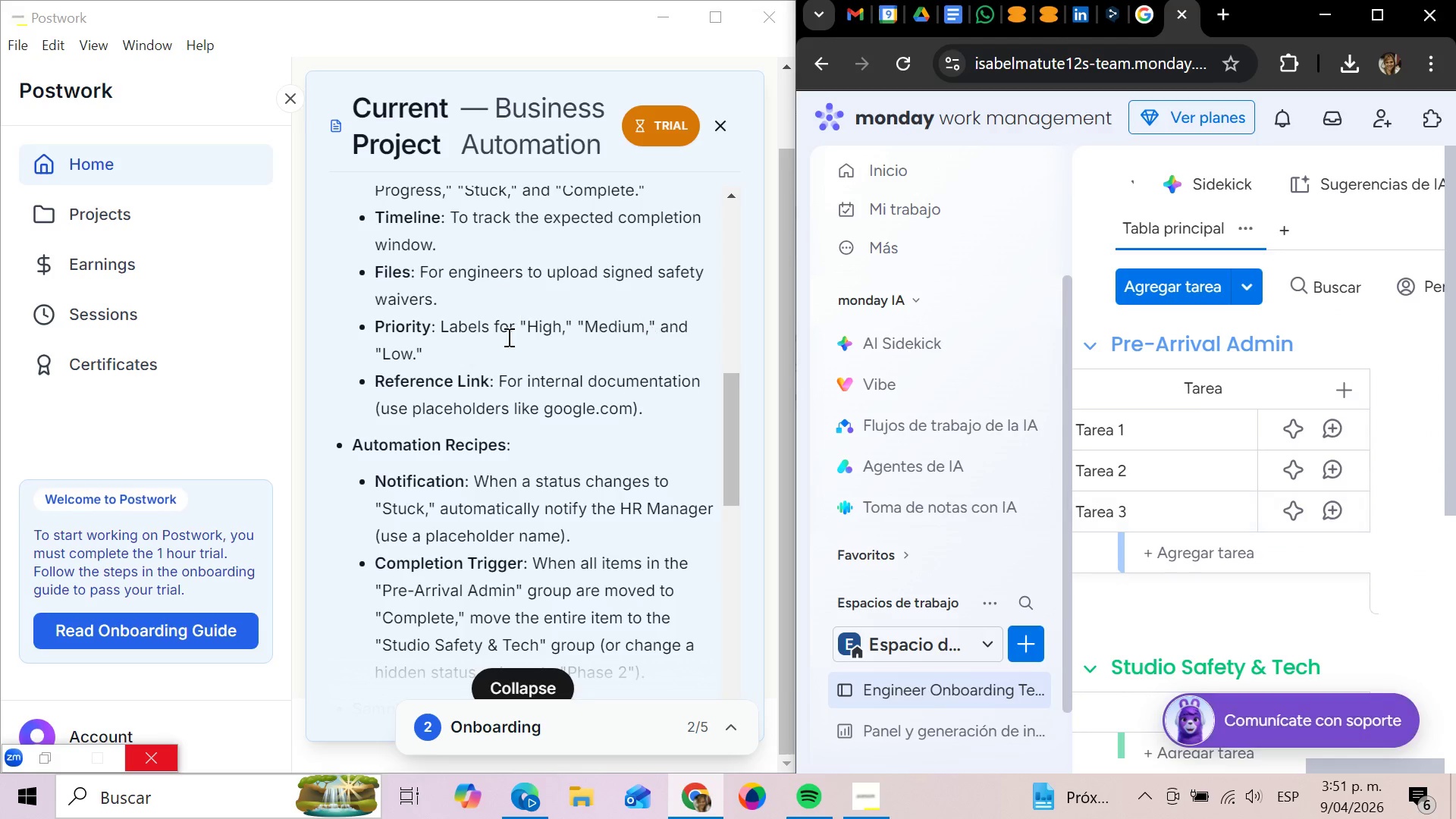 
scroll: coordinate [541, 394], scroll_direction: up, amount: 2.0
 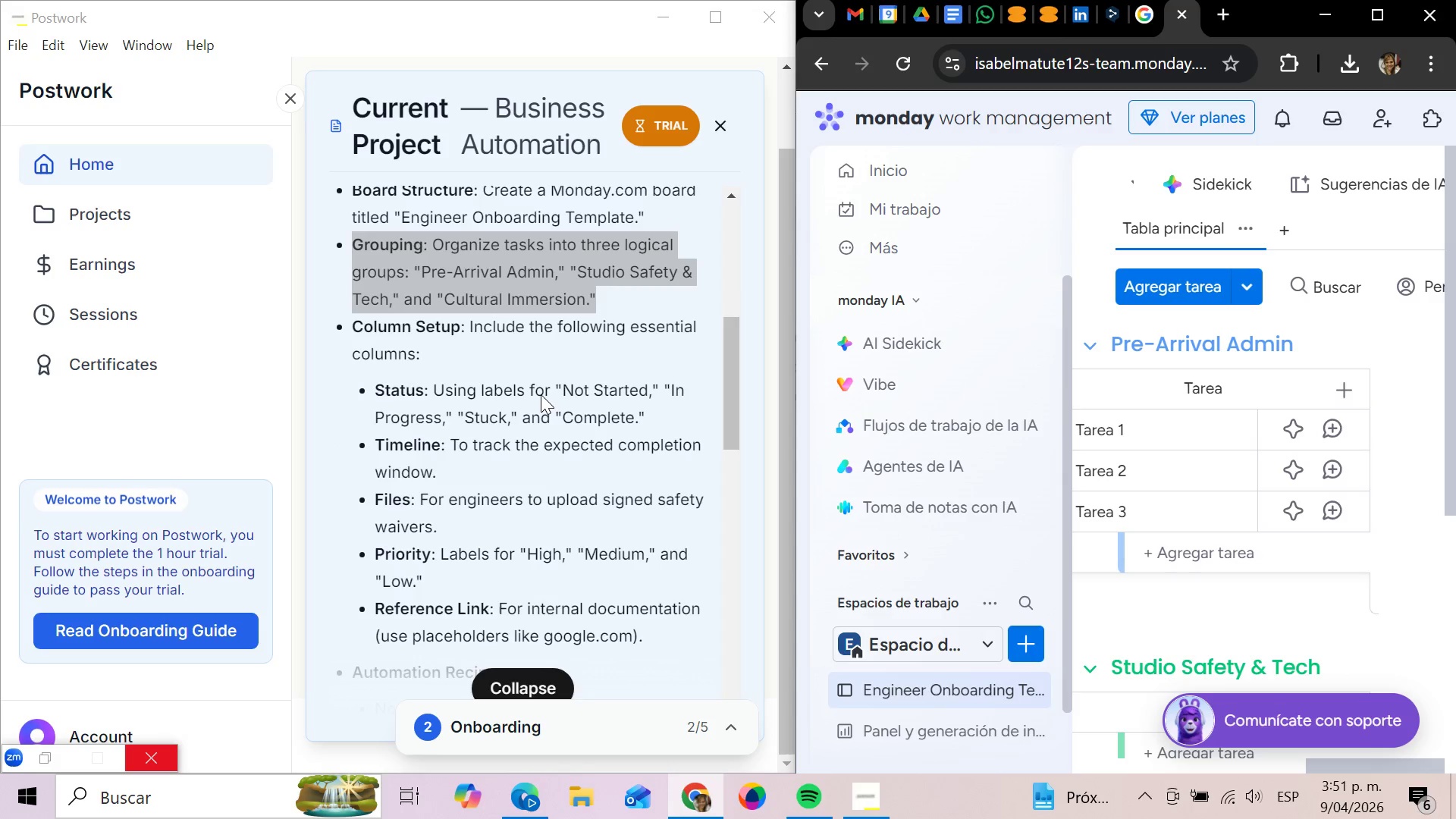 
scroll: coordinate [541, 394], scroll_direction: down, amount: 1.0
 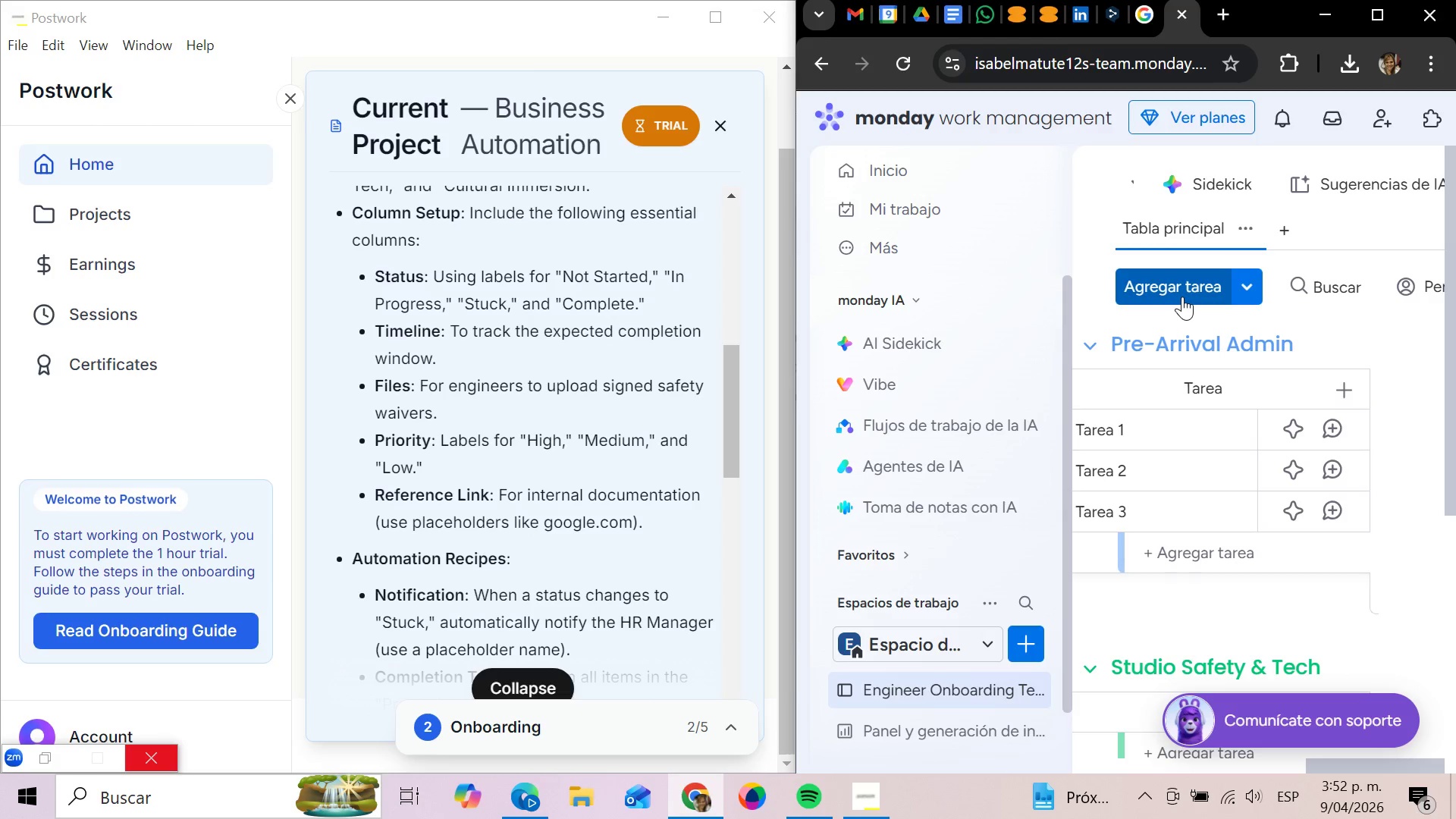 
wait(26.87)
 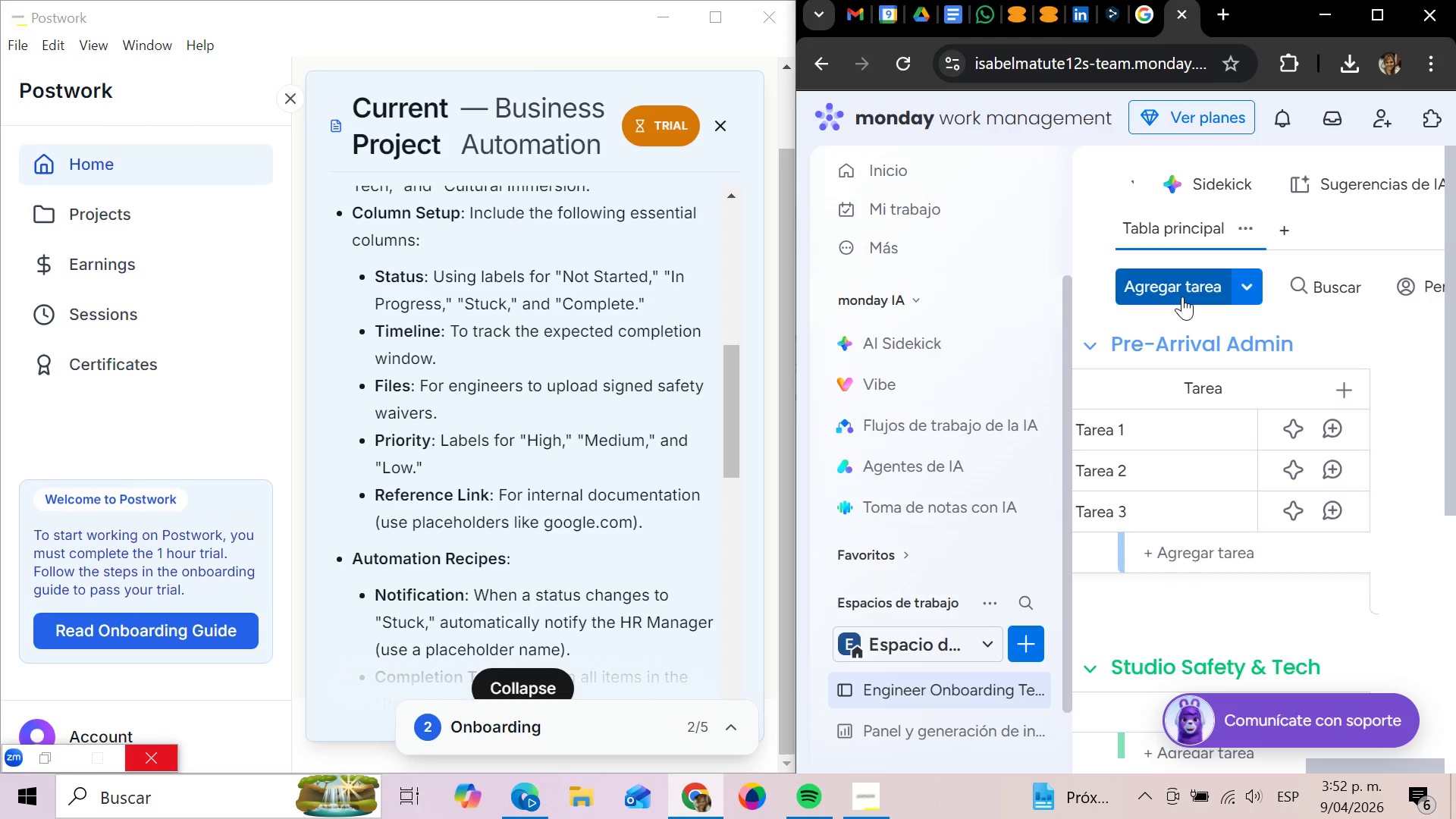 
left_click([1372, 11])
 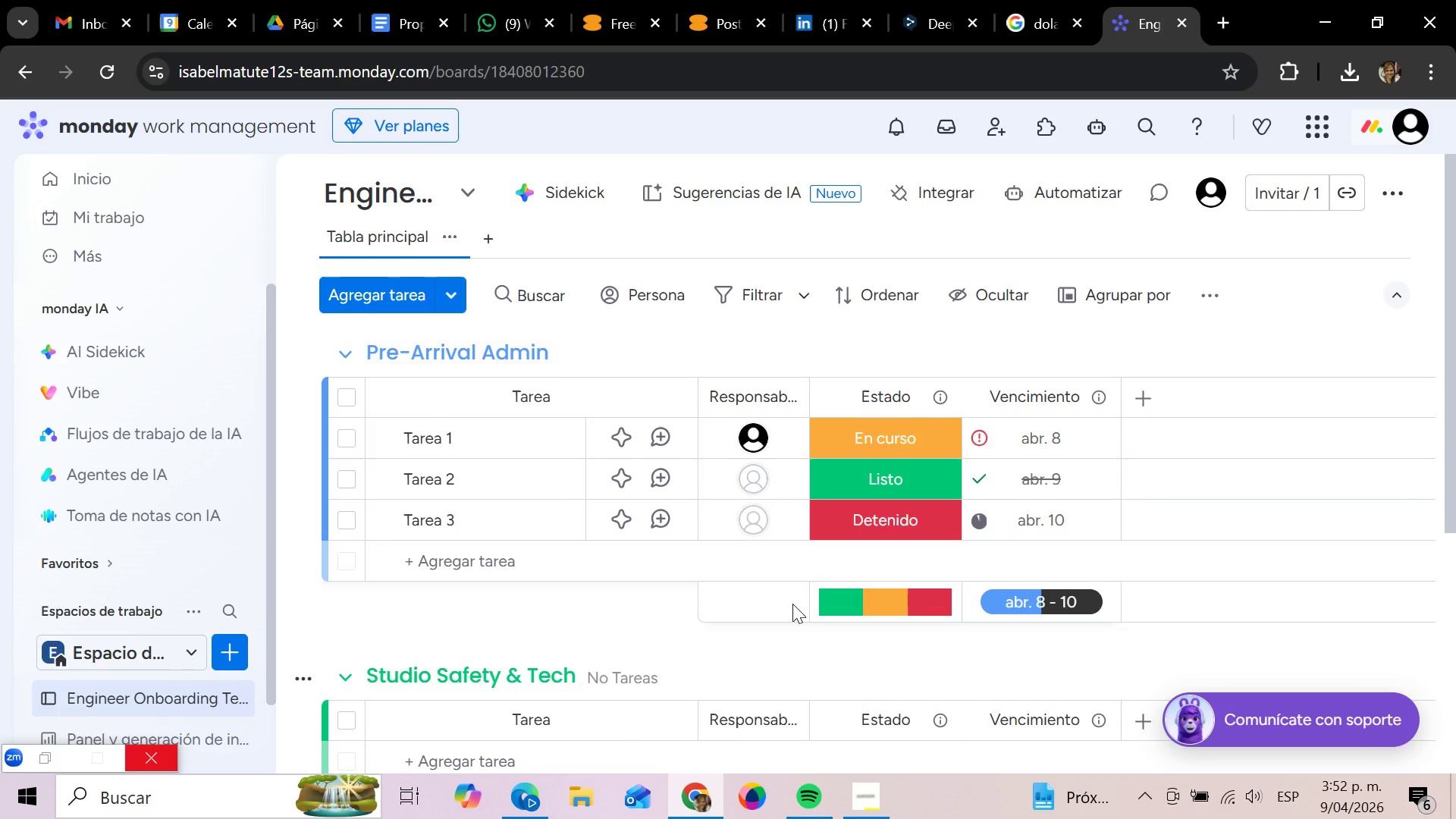 
mouse_move([676, 433])
 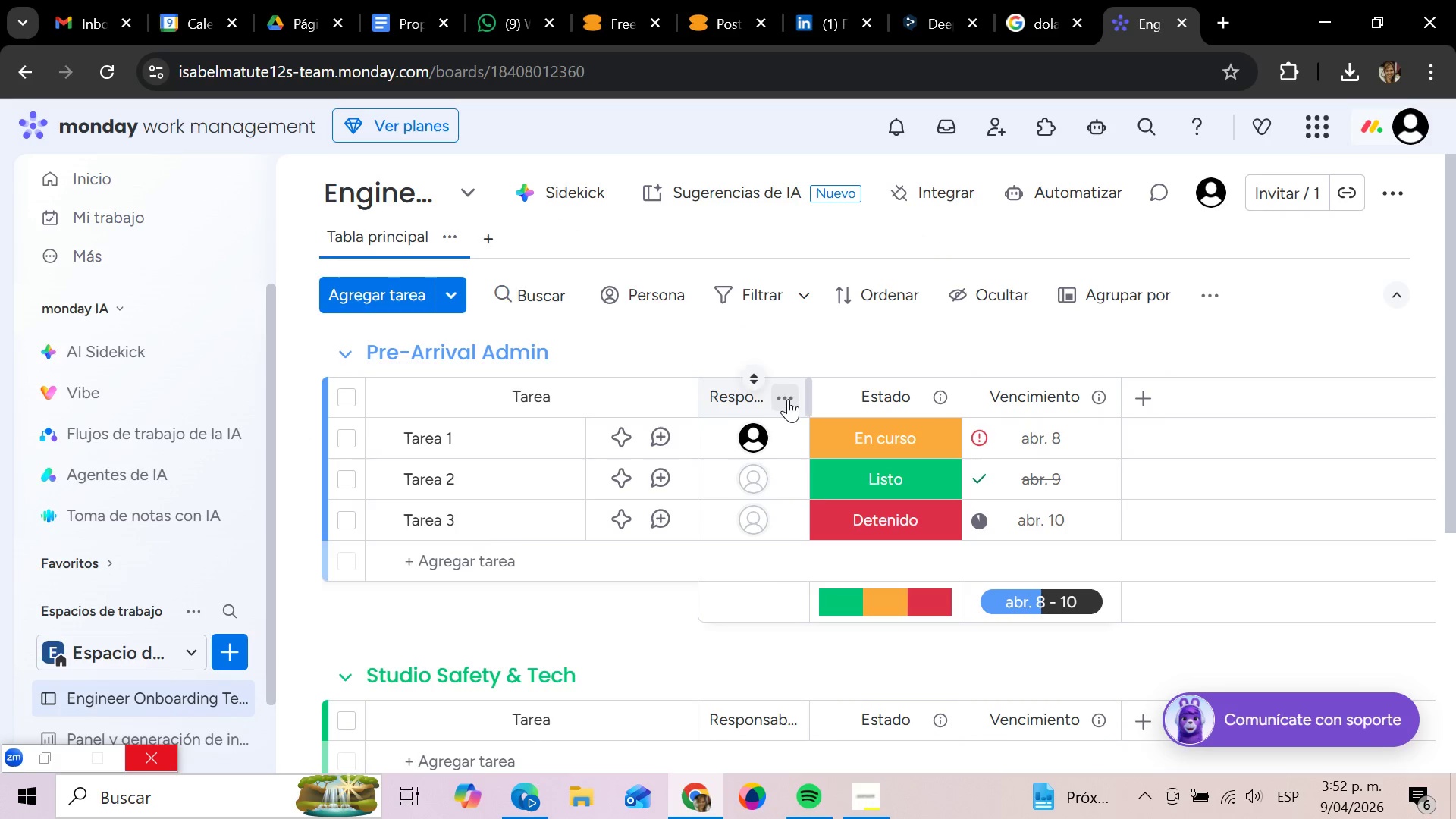 
left_click([788, 399])
 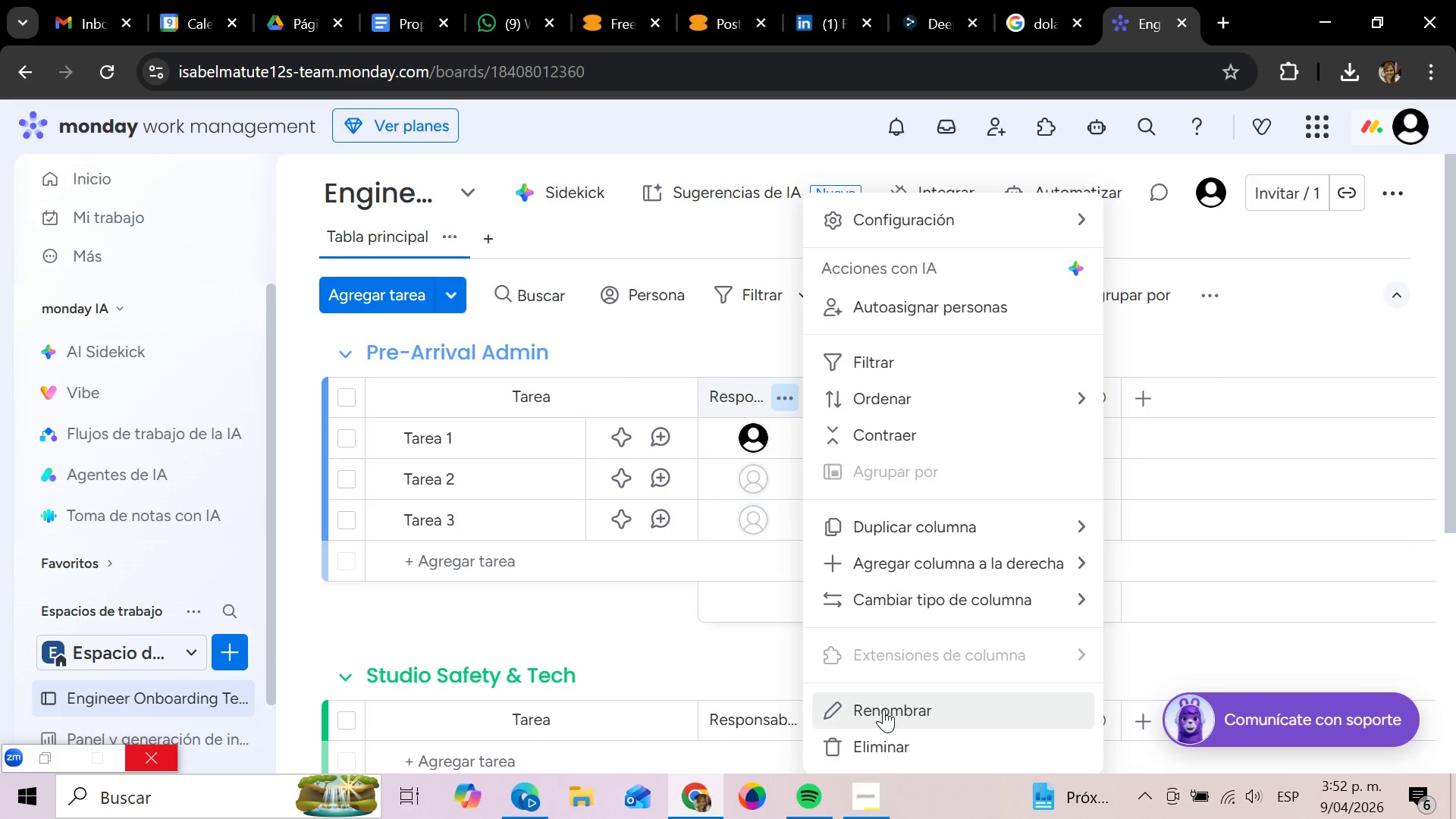 
wait(5.69)
 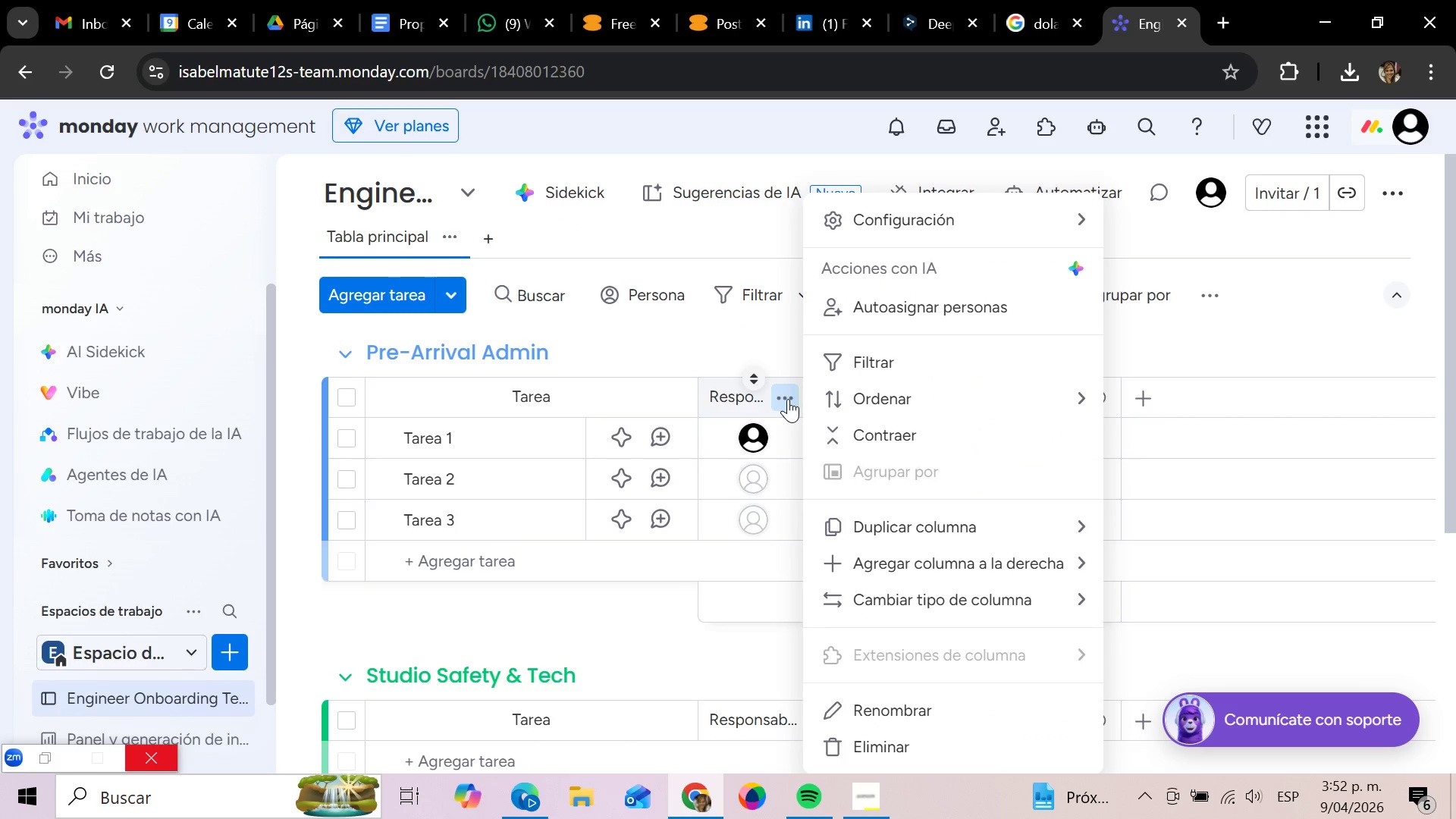 
left_click([1250, 337])
 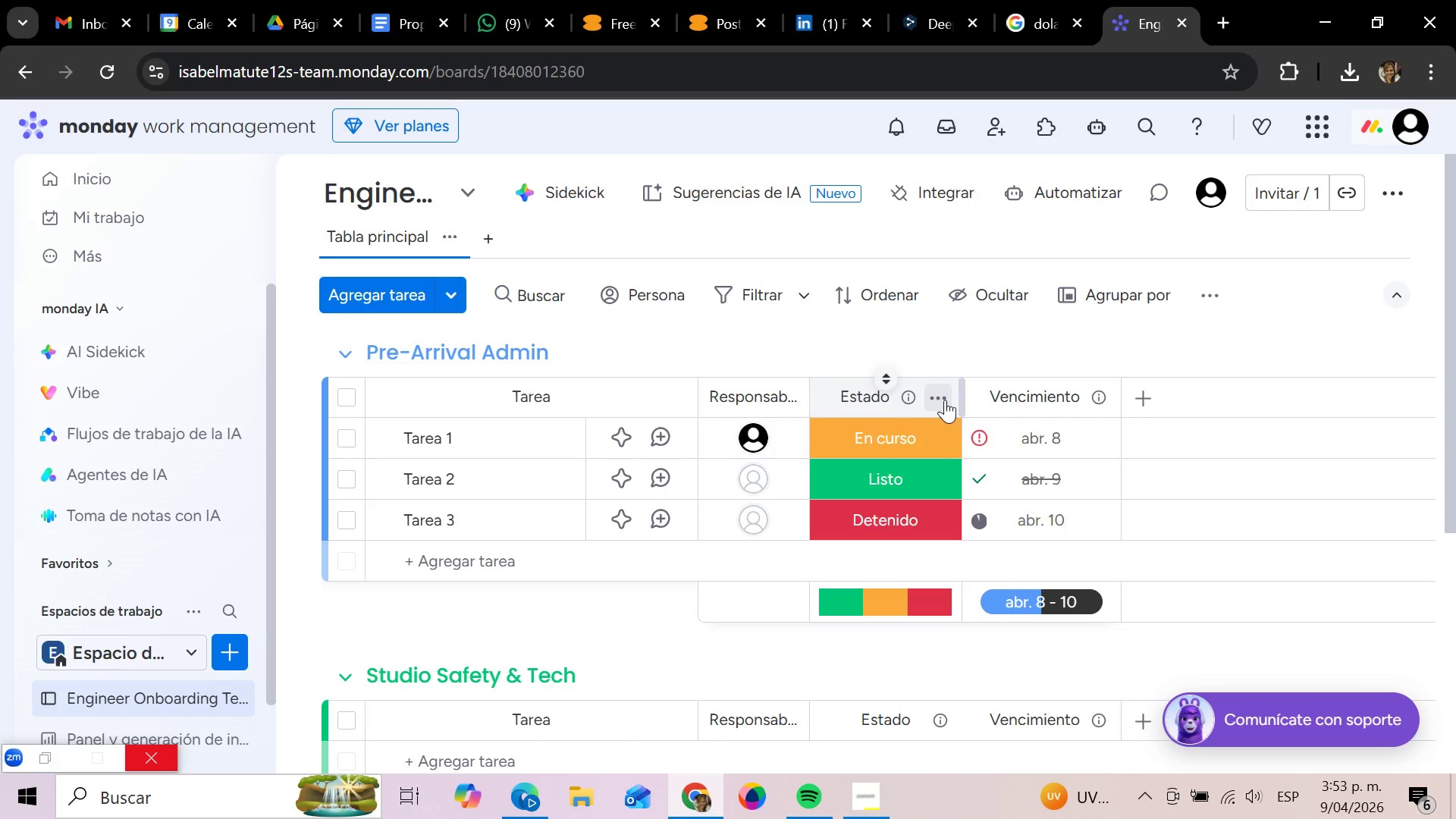 
wait(48.92)
 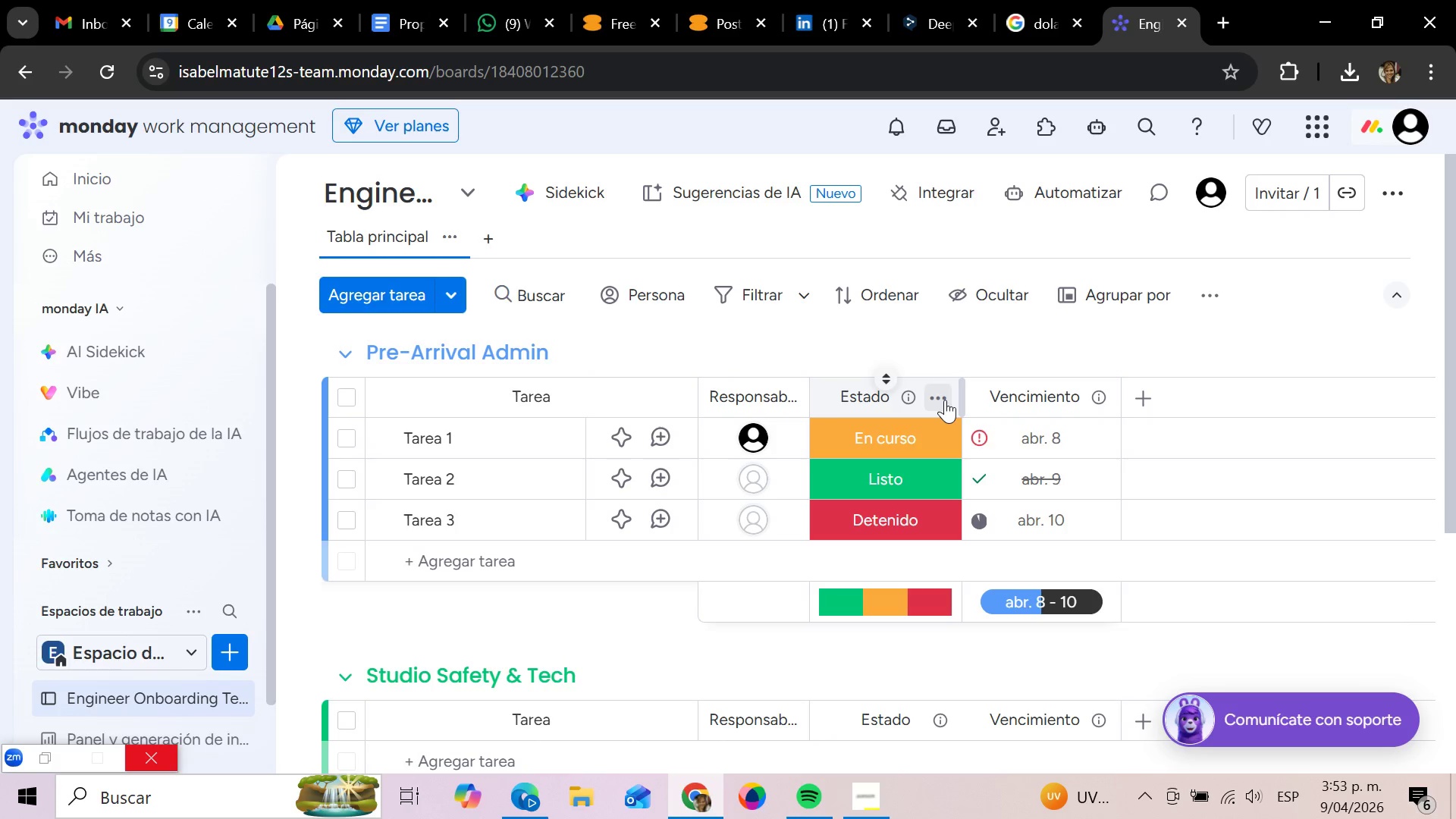 
left_click([940, 396])
 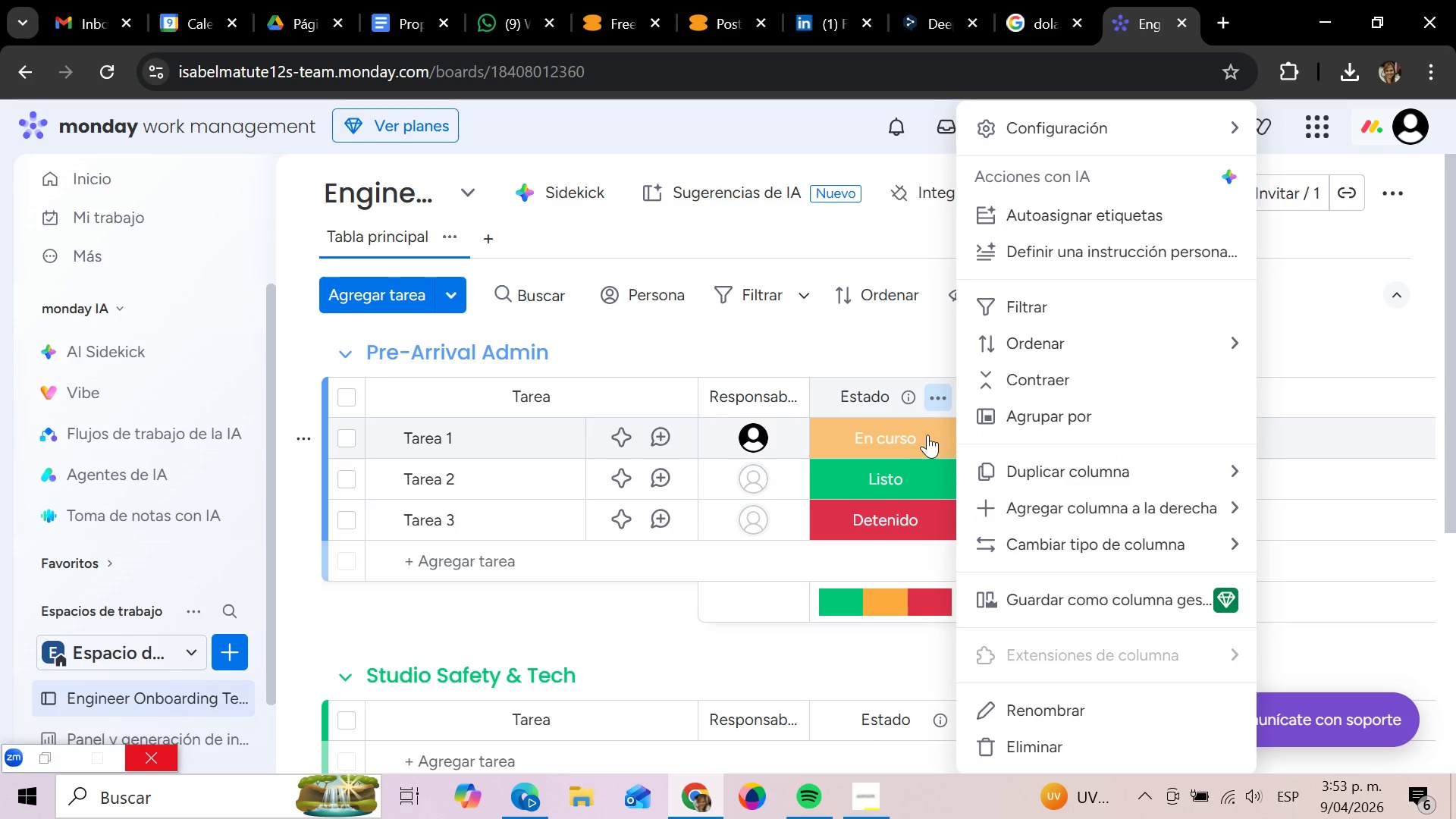 
left_click([927, 436])
 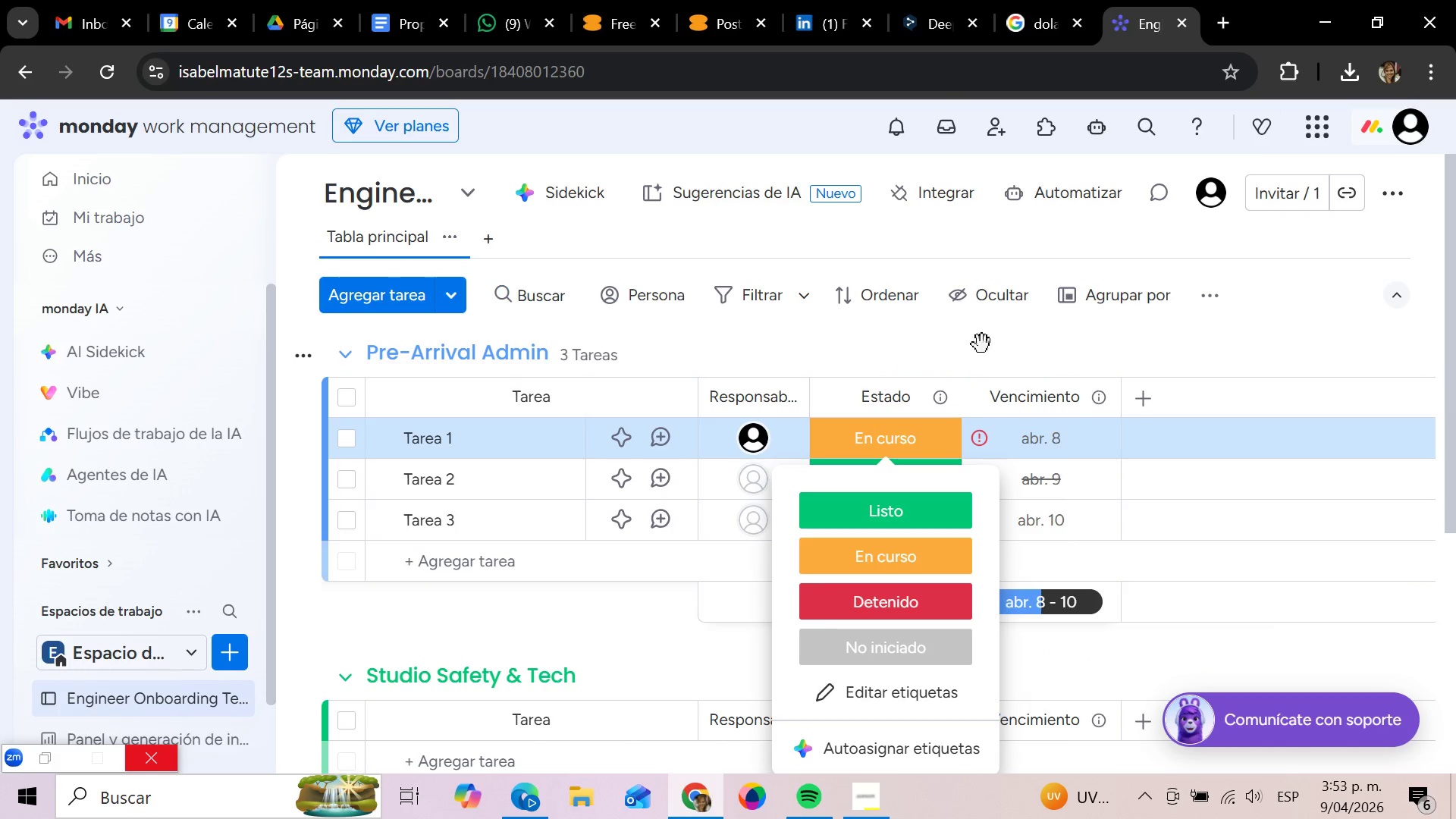 
wait(6.19)
 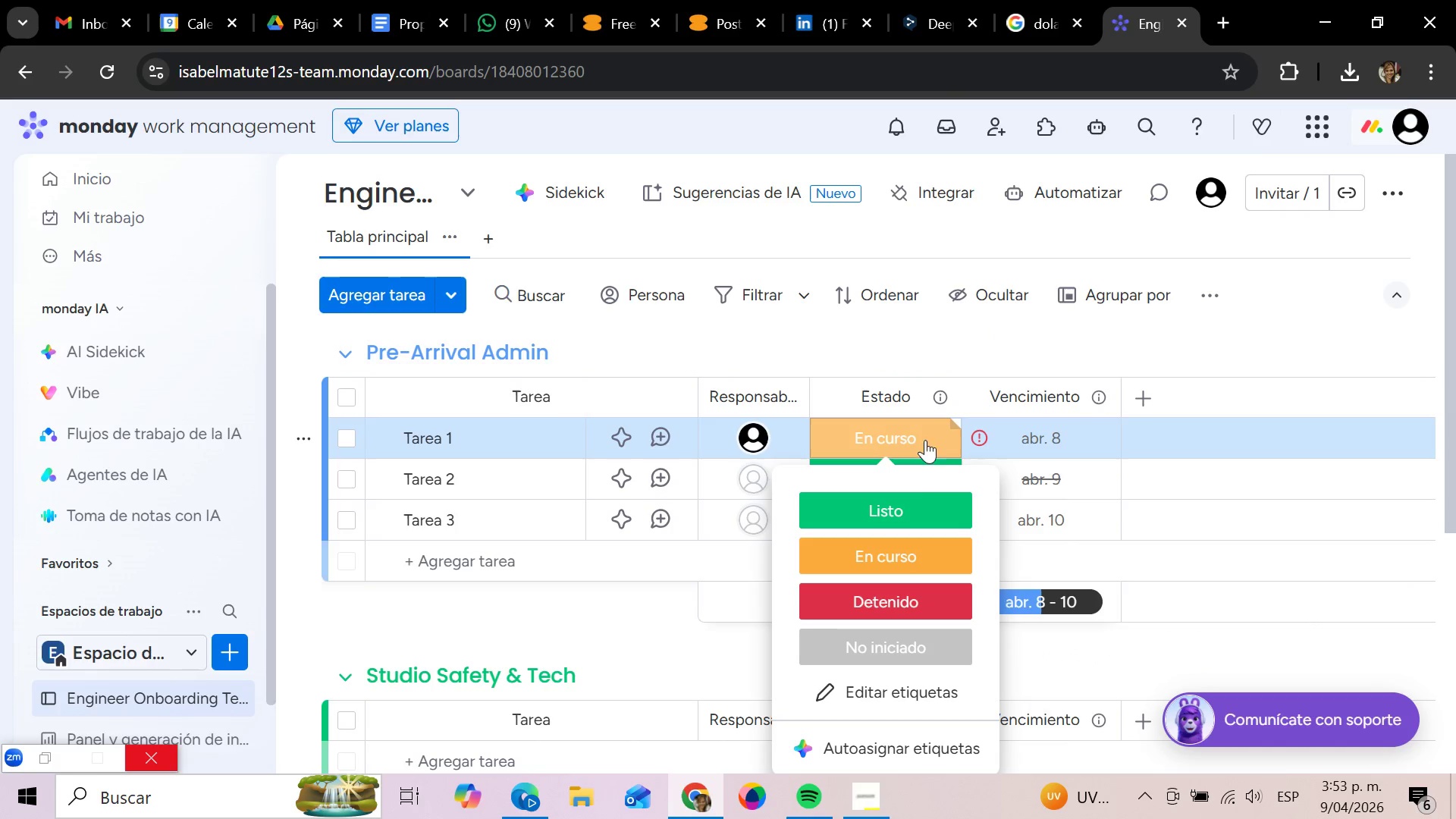 
left_click([1180, 342])
 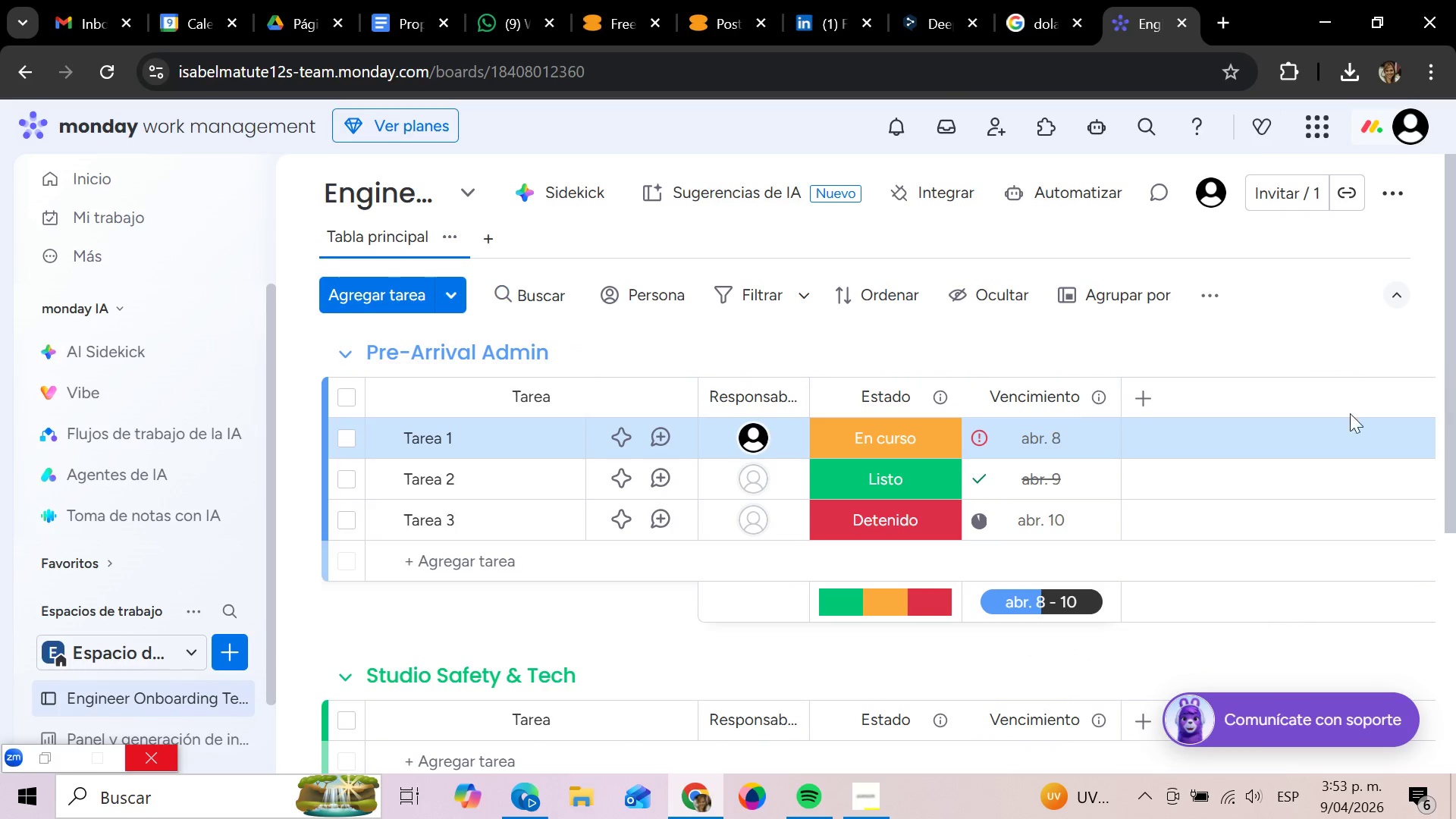 
mouse_move([1153, 393])
 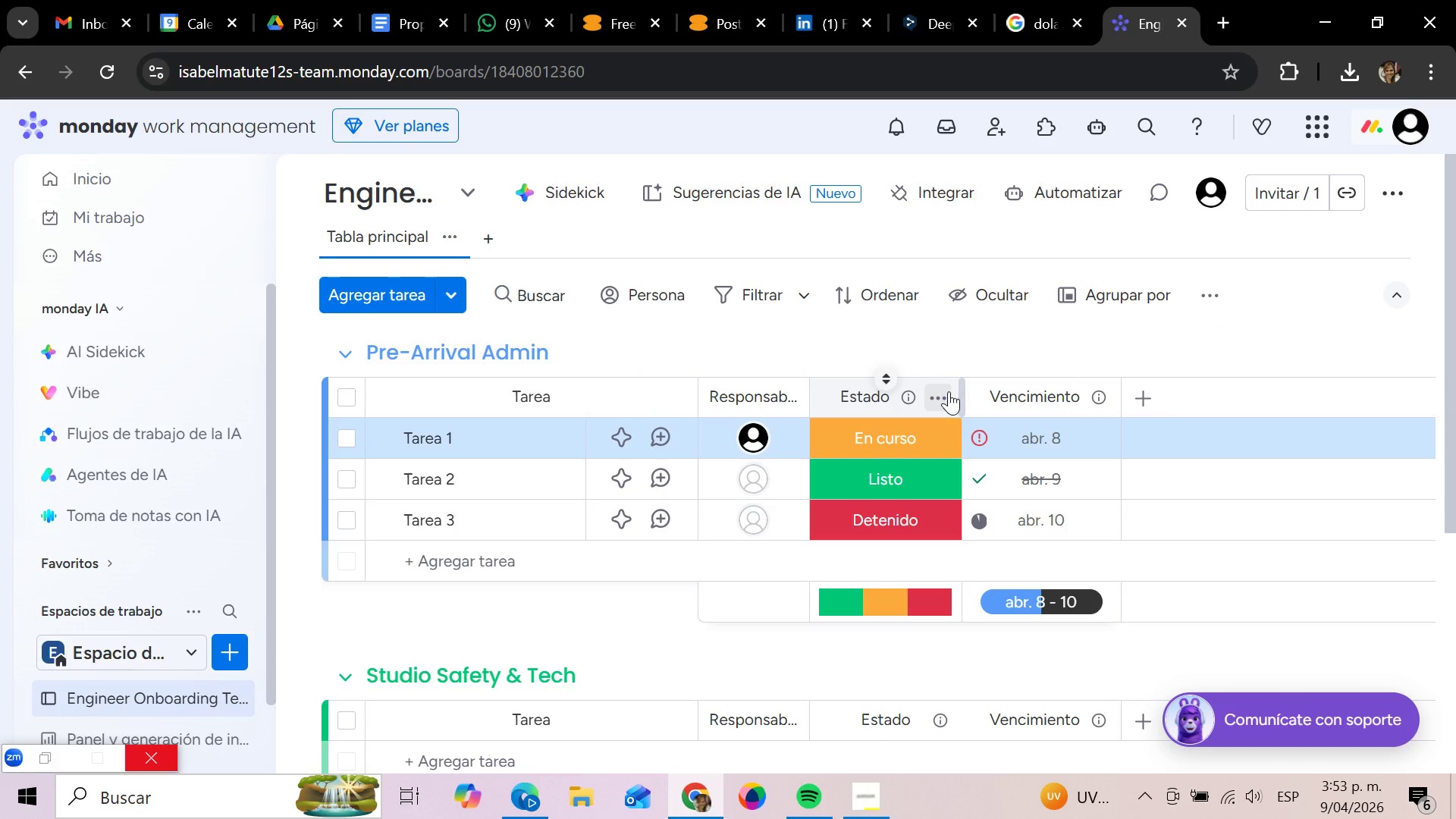 
left_click([949, 391])
 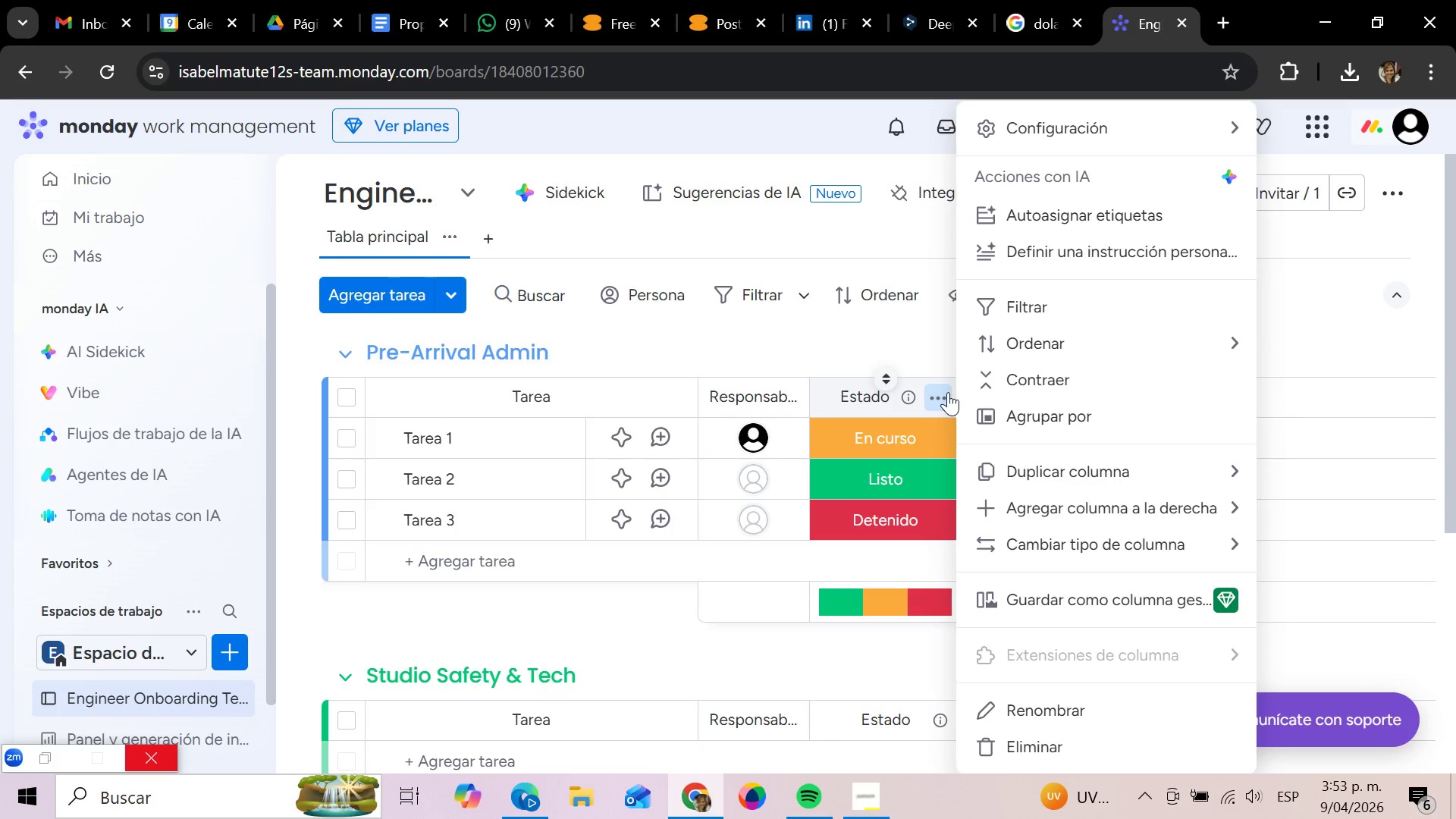 
wait(14.08)
 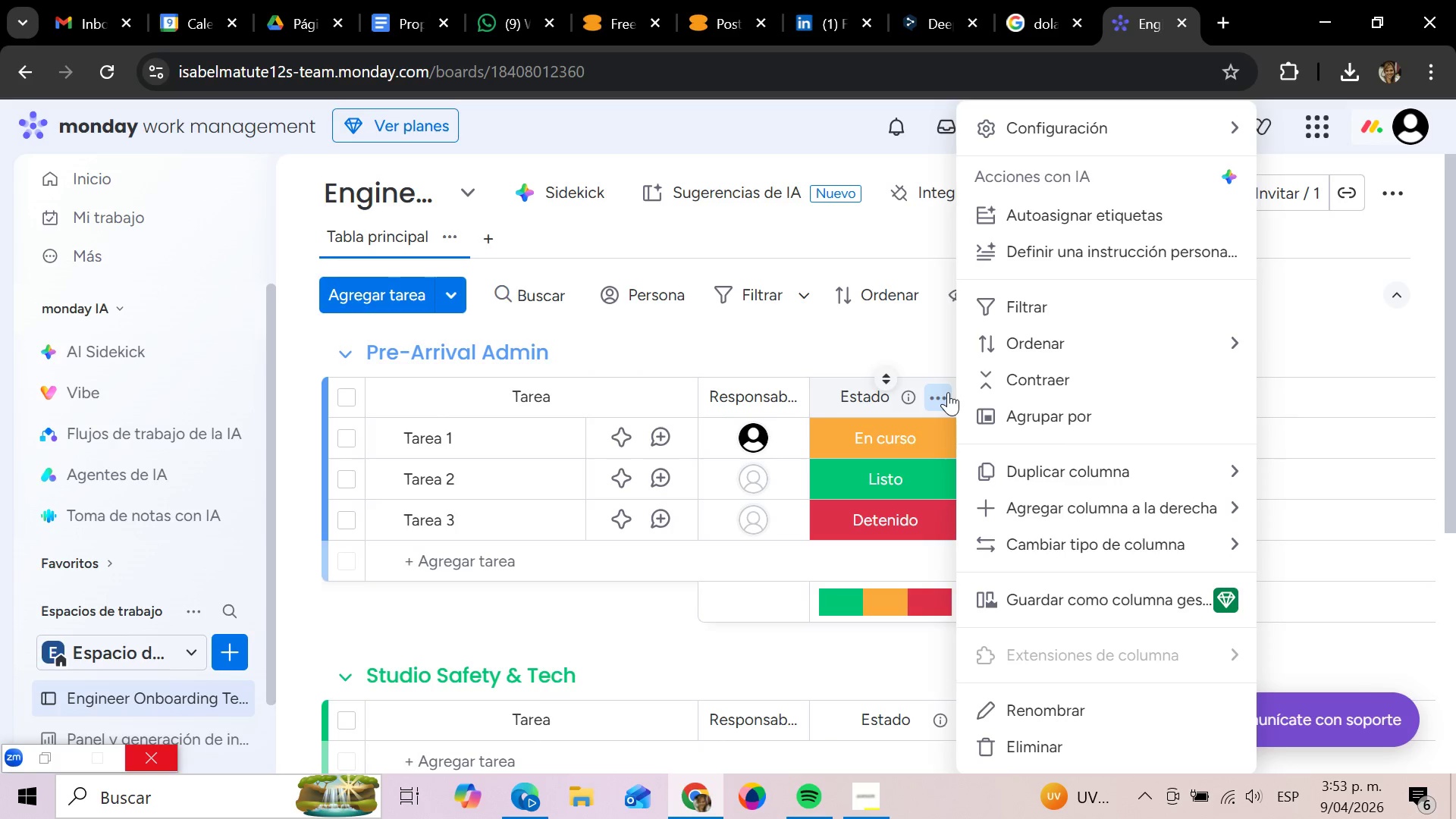 
left_click([930, 437])
 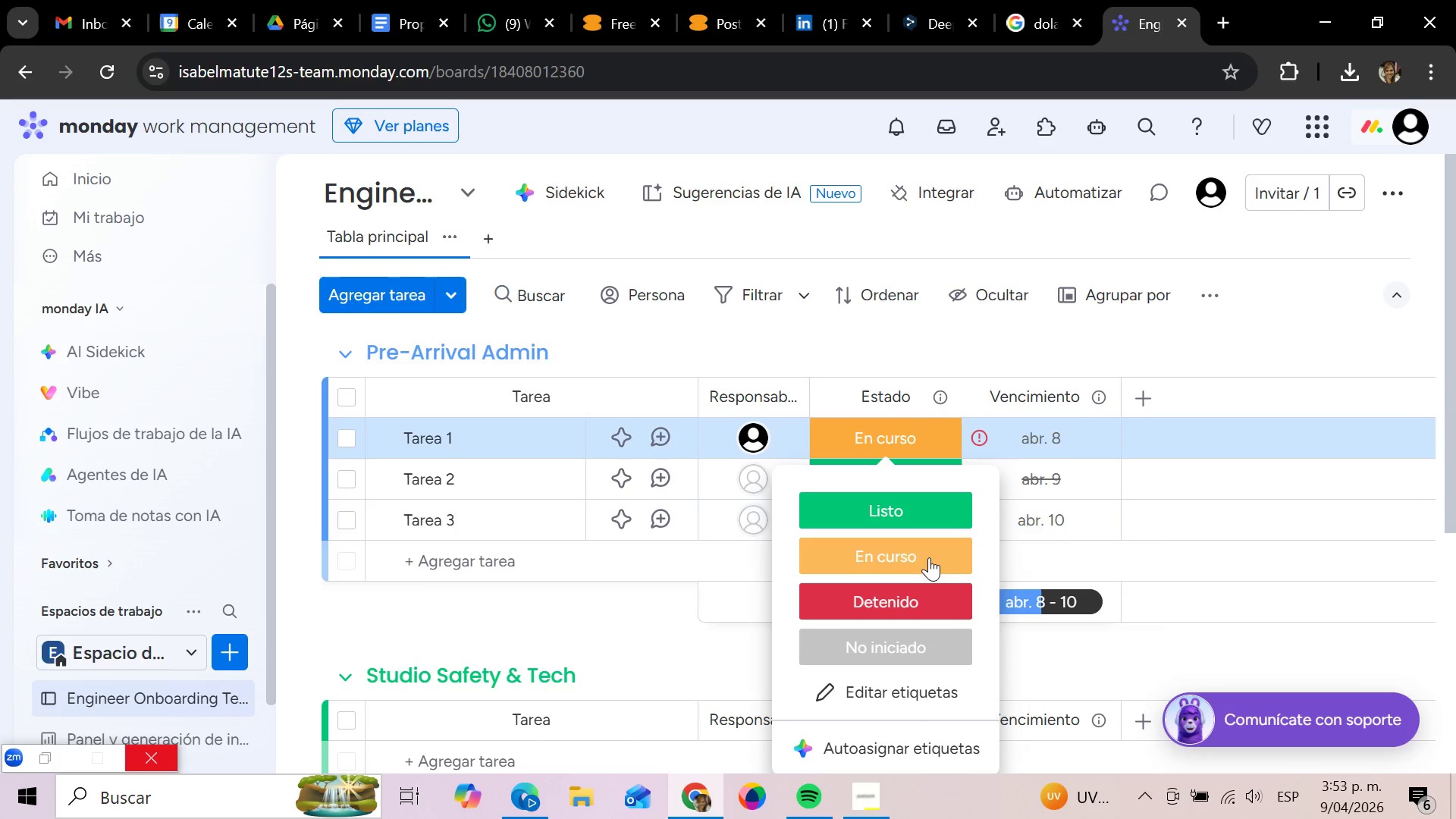 
left_click([925, 695])
 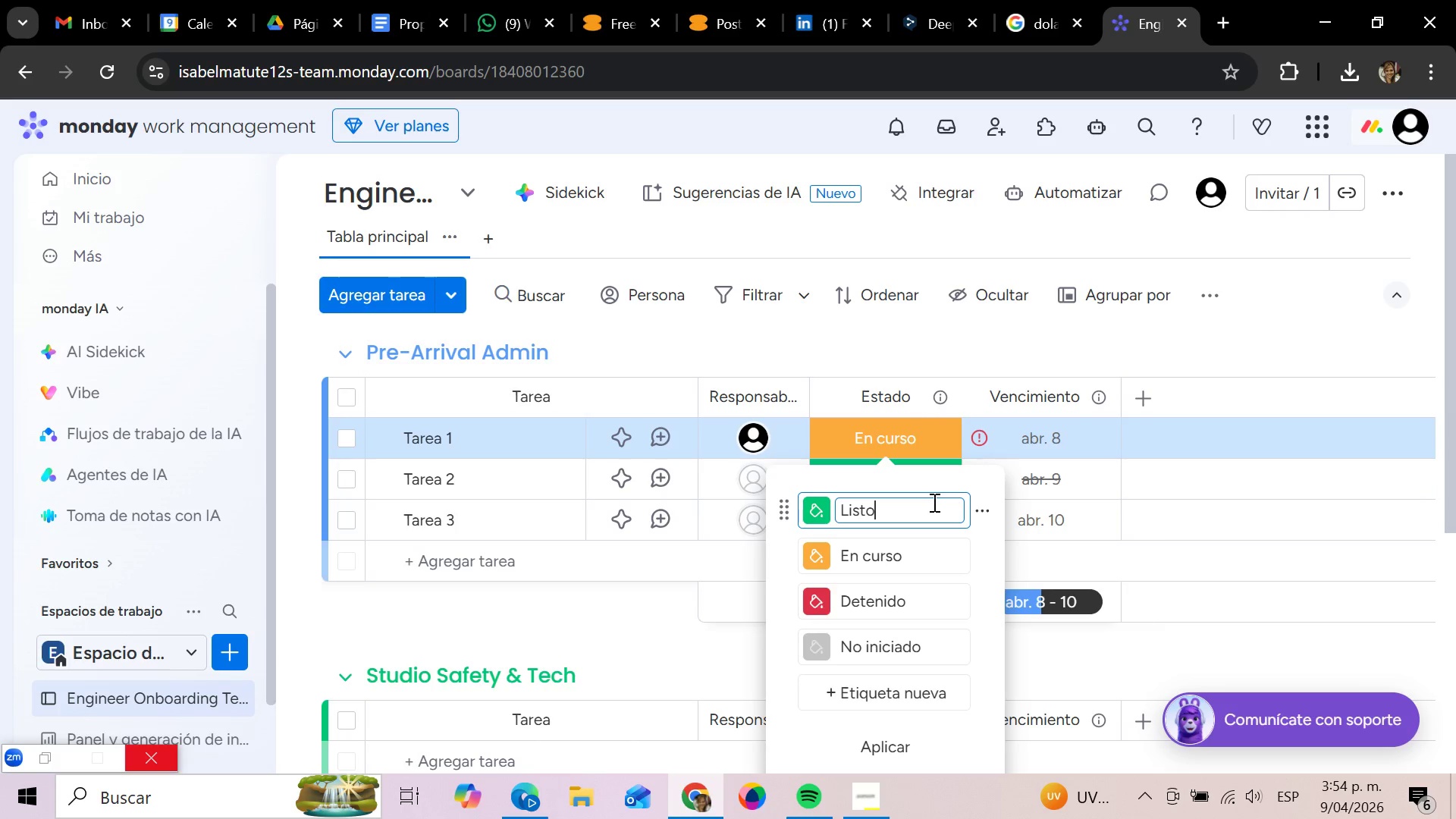 
key(Backspace)
key(Backspace)
key(Backspace)
key(Backspace)
key(Backspace)
type(Complete)
 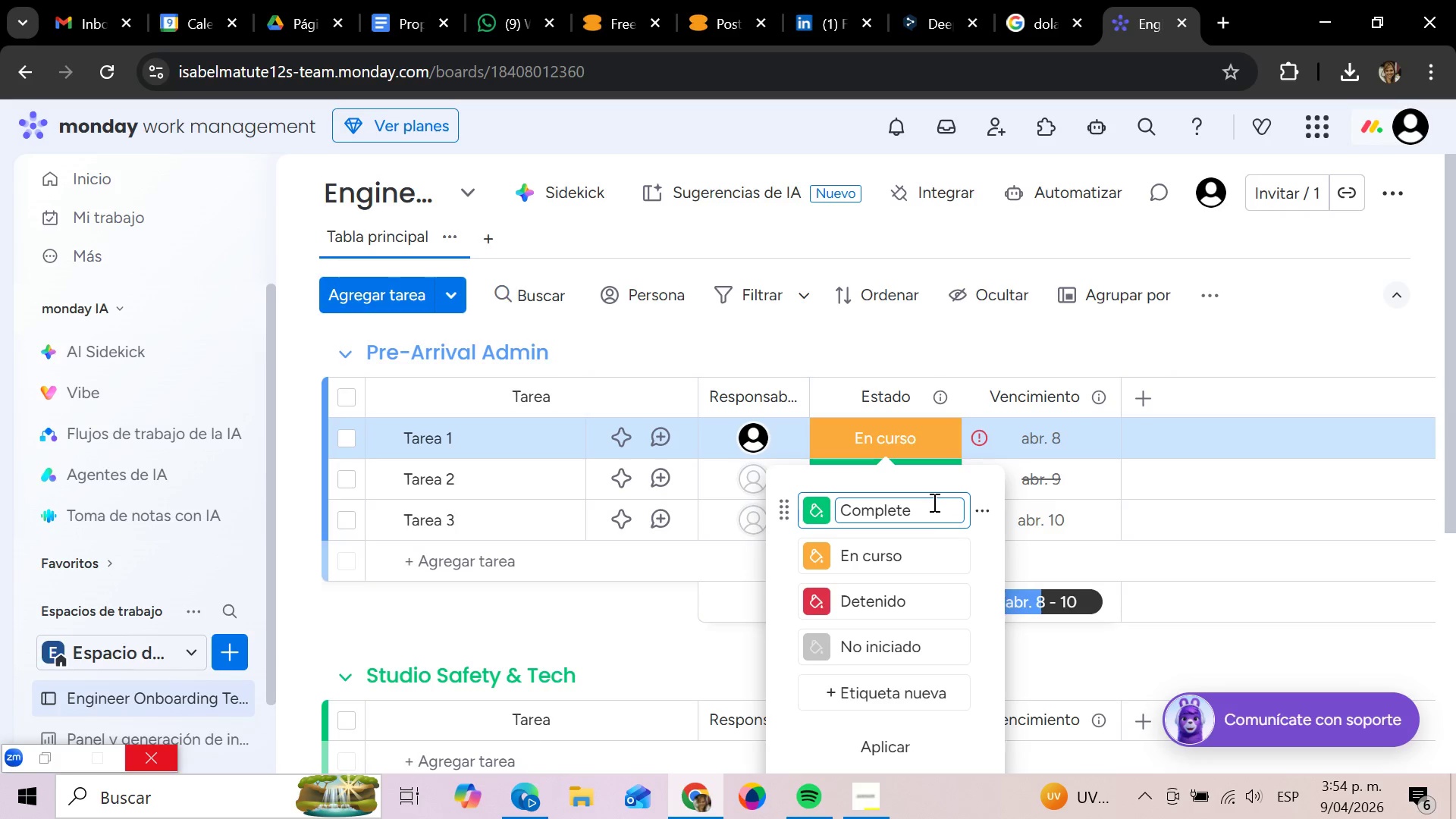 
left_click([918, 554])
 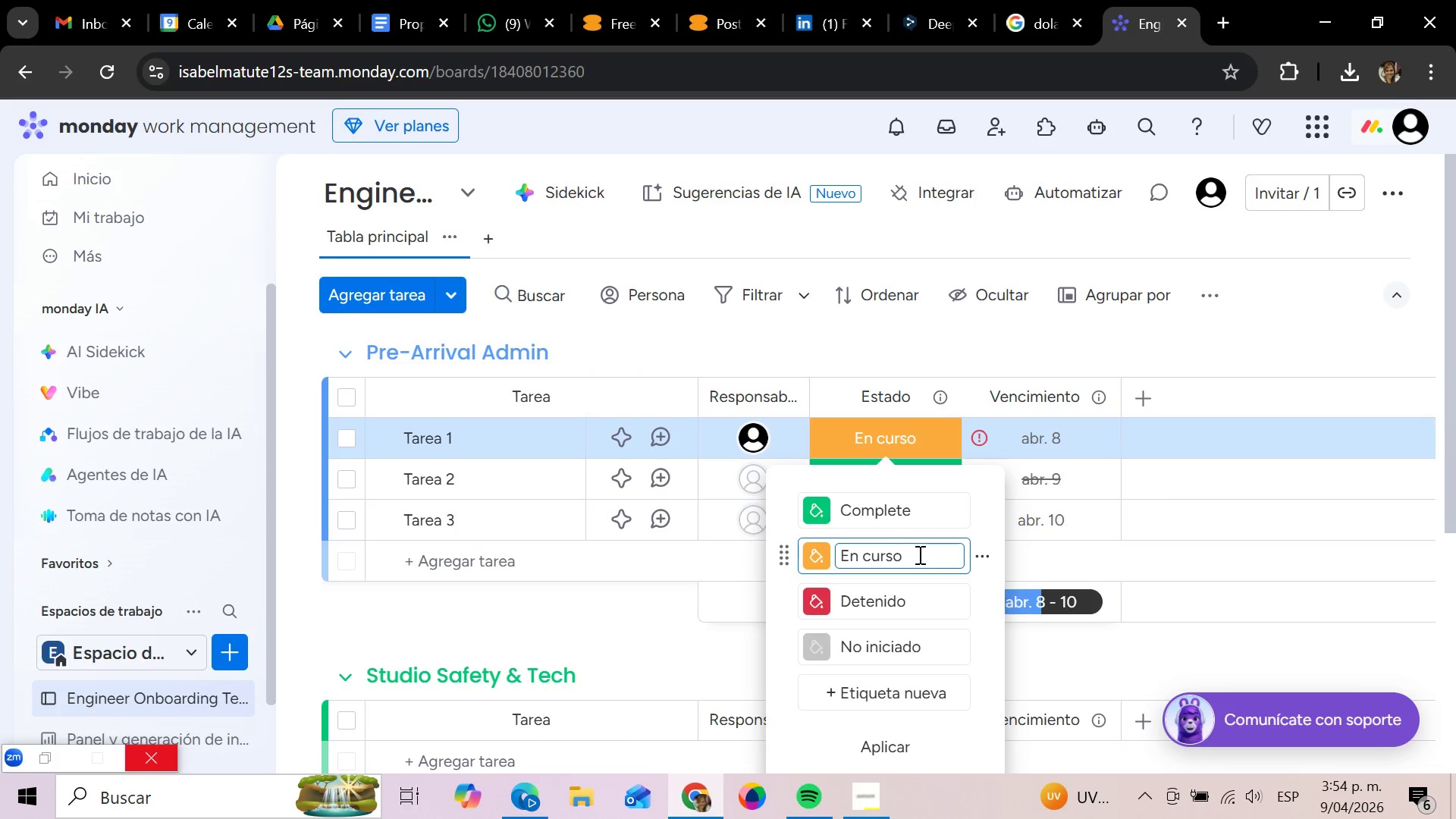 
key(Backspace)
key(Backspace)
key(Backspace)
key(Backspace)
key(Backspace)
key(Backspace)
key(Backspace)
key(Backspace)
type(In progress)
 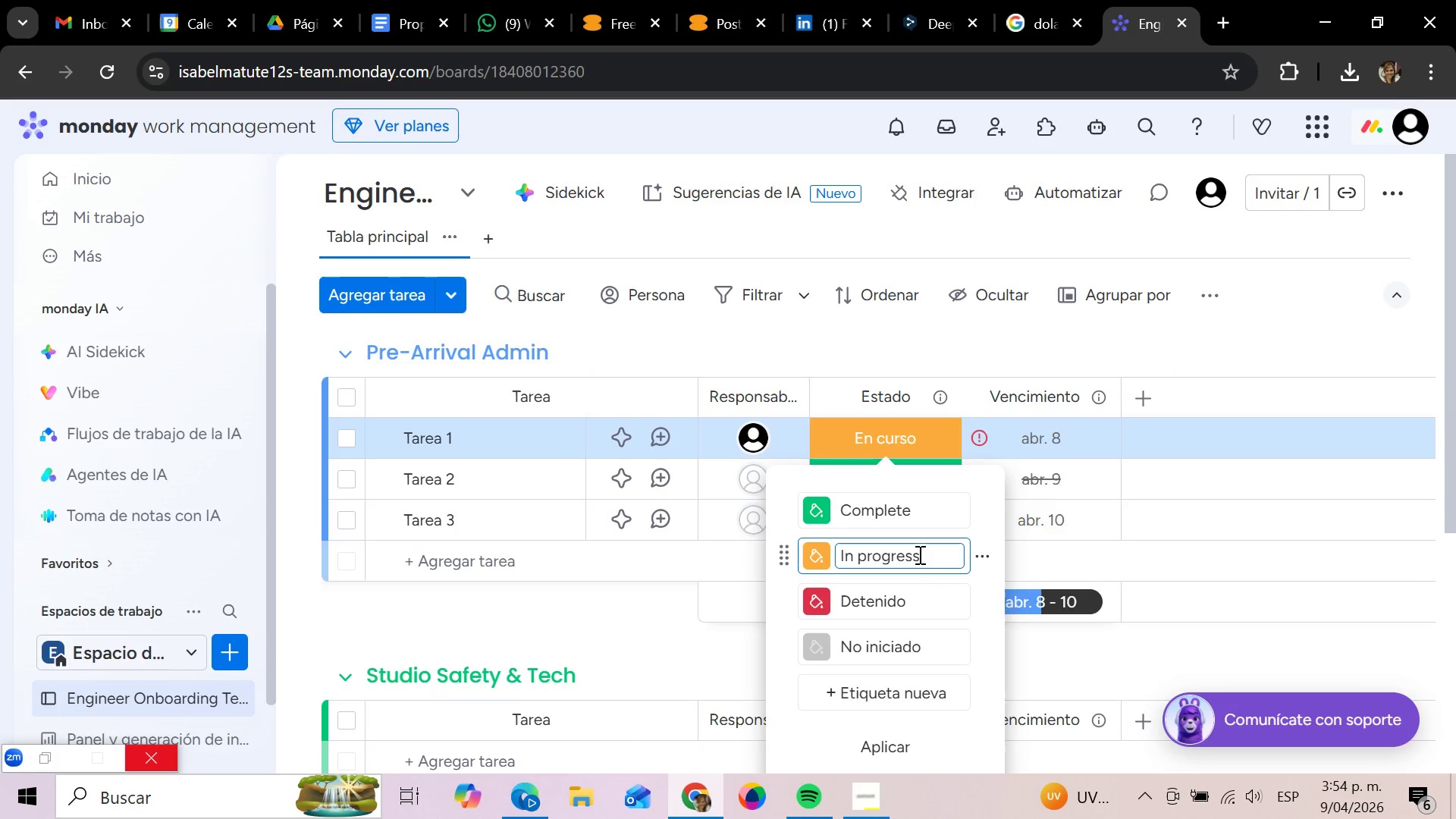 
left_click([922, 594])
 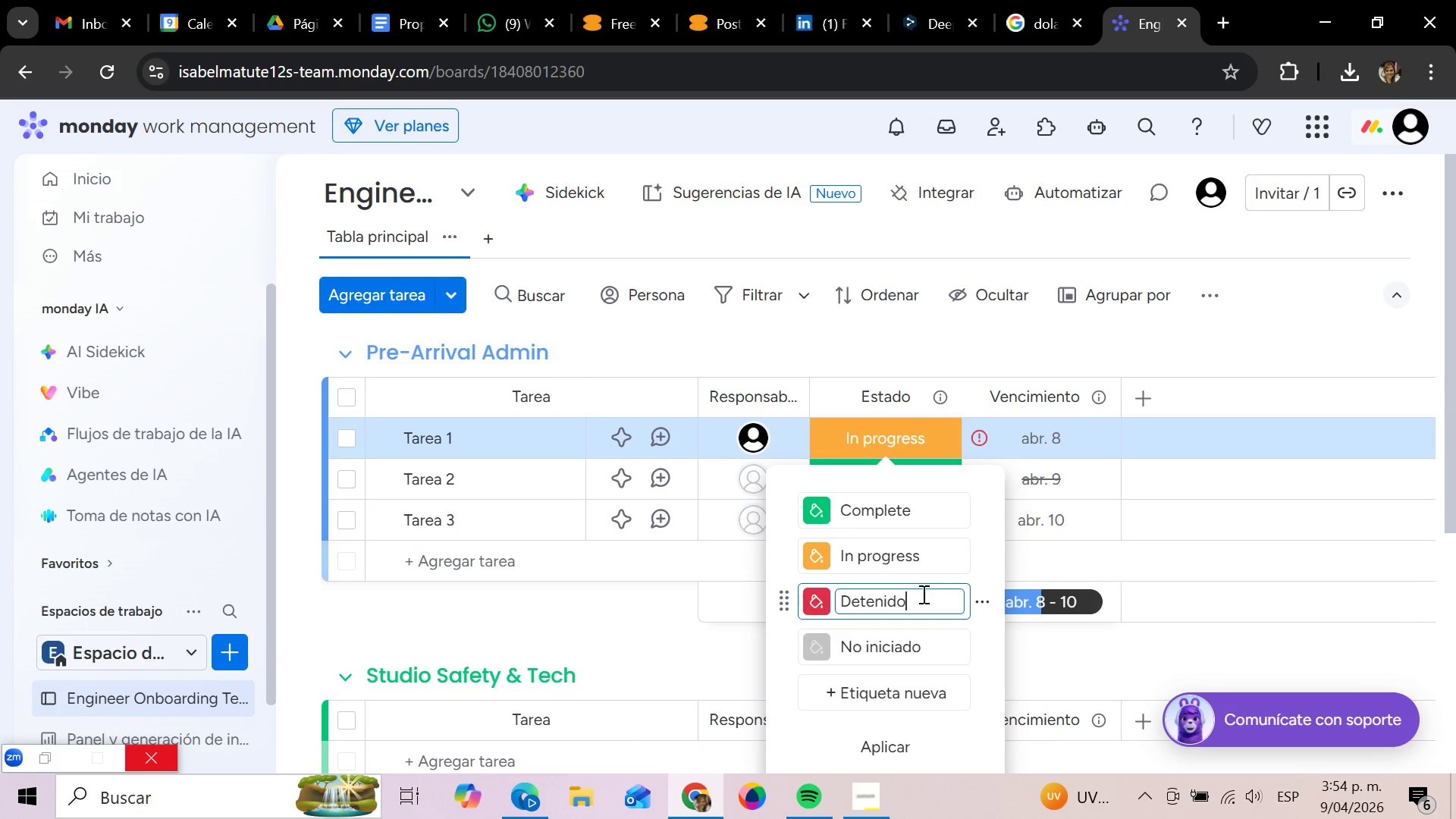 
wait(6.27)
 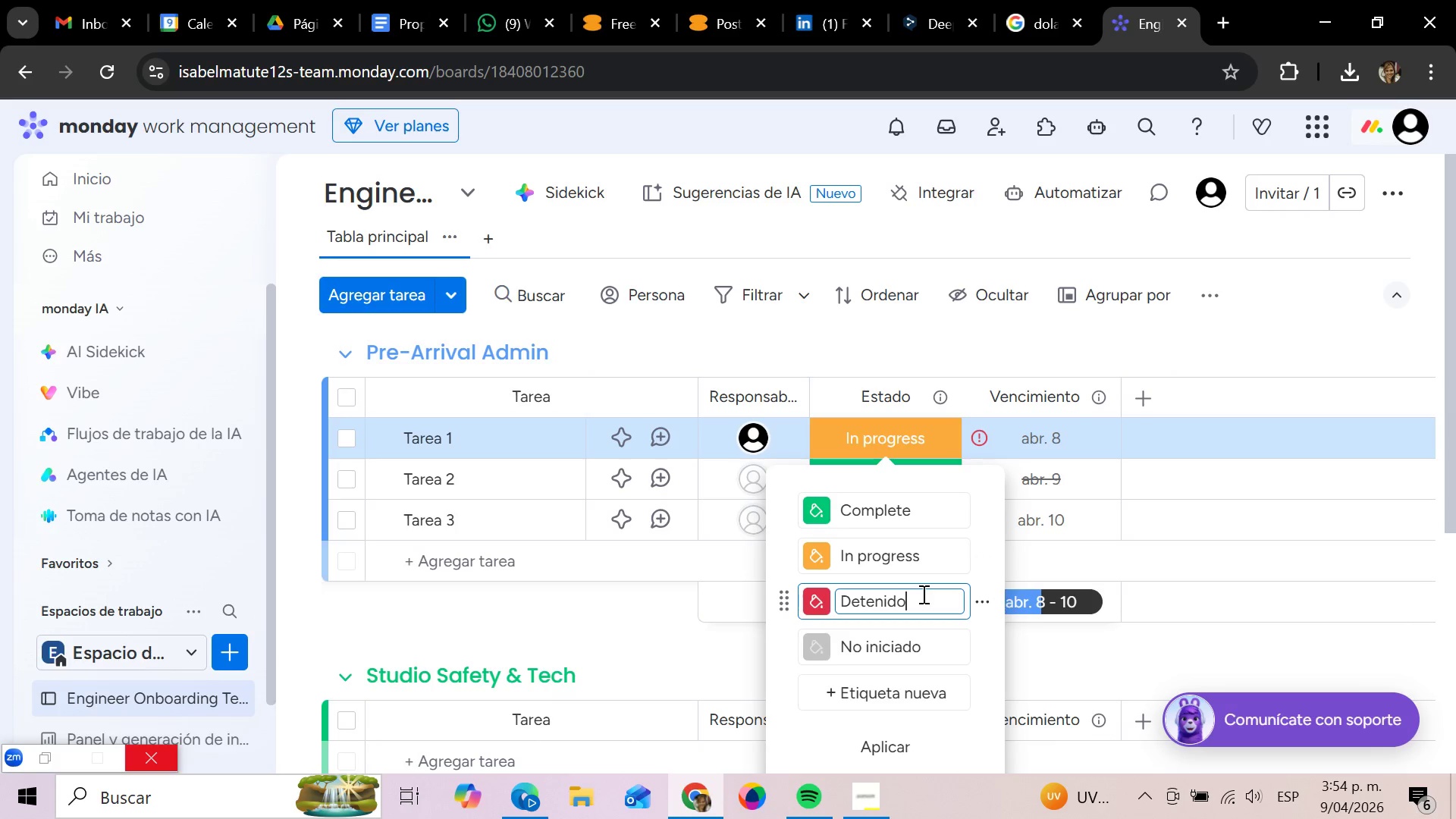 
key(Backspace)
key(Backspace)
key(Backspace)
key(Backspace)
key(Backspace)
key(Backspace)
key(Backspace)
key(Backspace)
key(Backspace)
type(Stuck)
 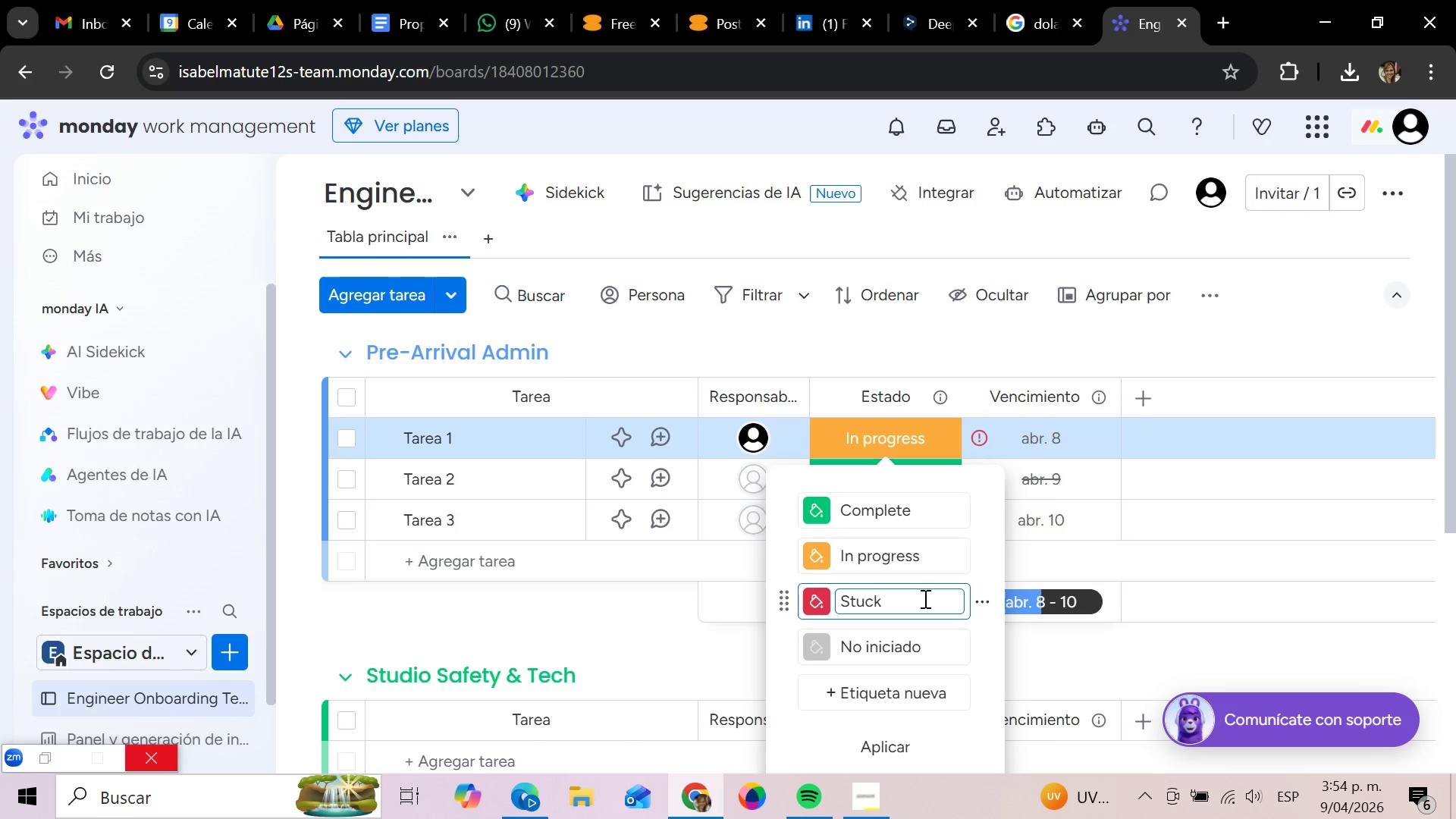 
left_click([920, 646])
 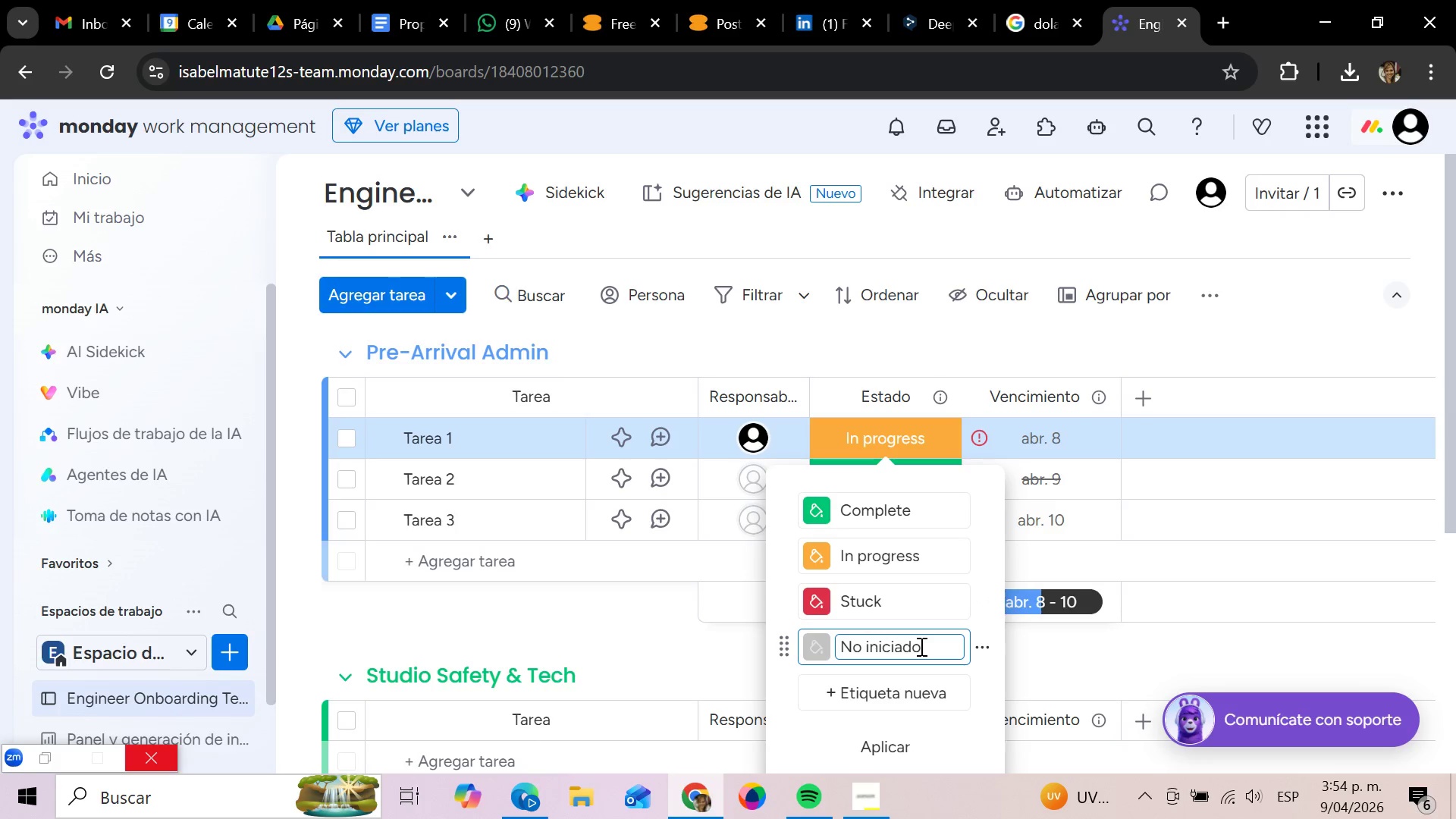 
key(Backspace)
key(Backspace)
key(Backspace)
key(Backspace)
key(Backspace)
key(Backspace)
key(Backspace)
key(Backspace)
key(Backspace)
key(Backspace)
type(o Started)
 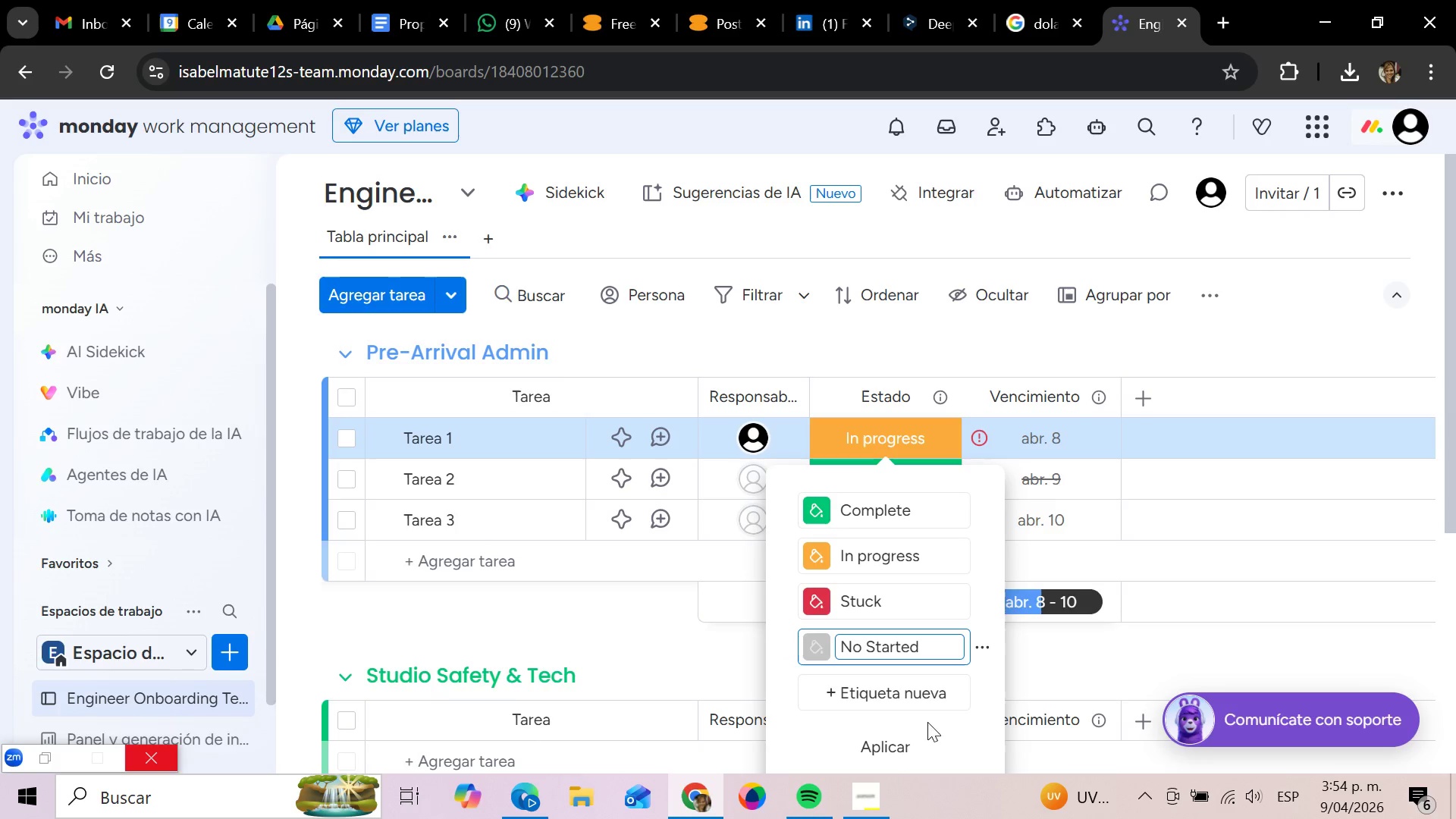 
left_click([889, 740])
 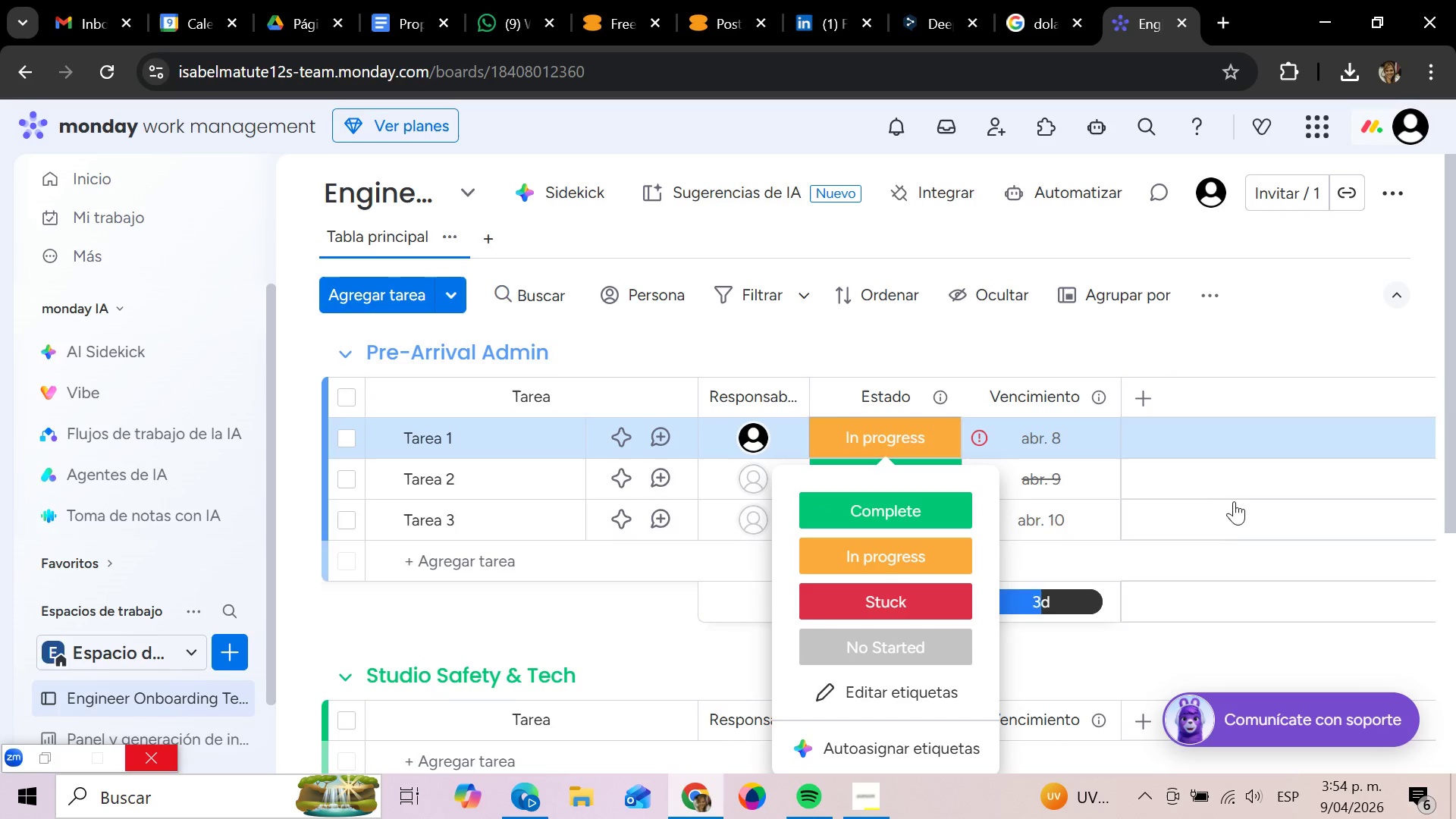 
left_click([1225, 655])
 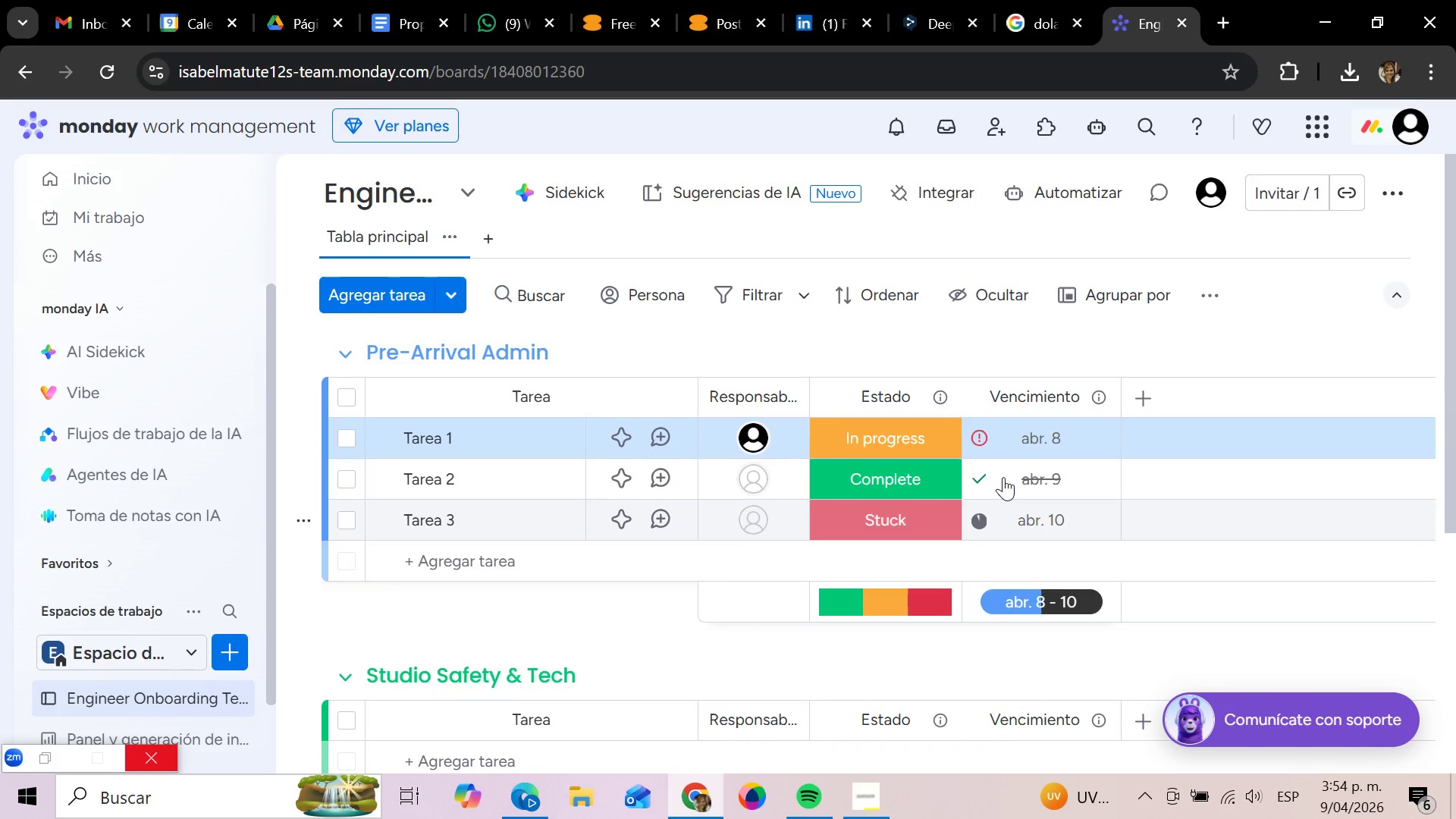 
scroll: coordinate [912, 490], scroll_direction: up, amount: 2.0
 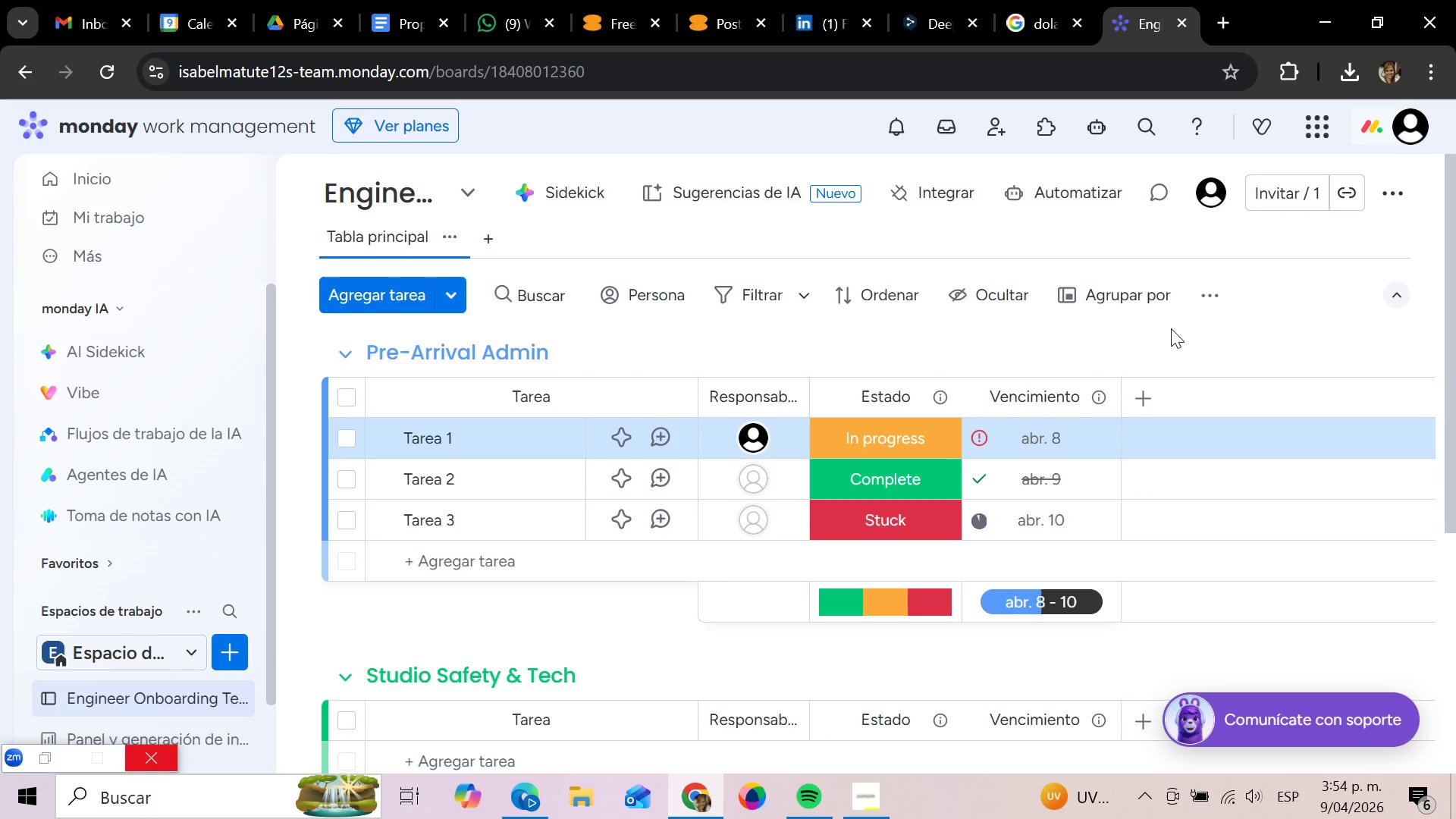 
wait(7.14)
 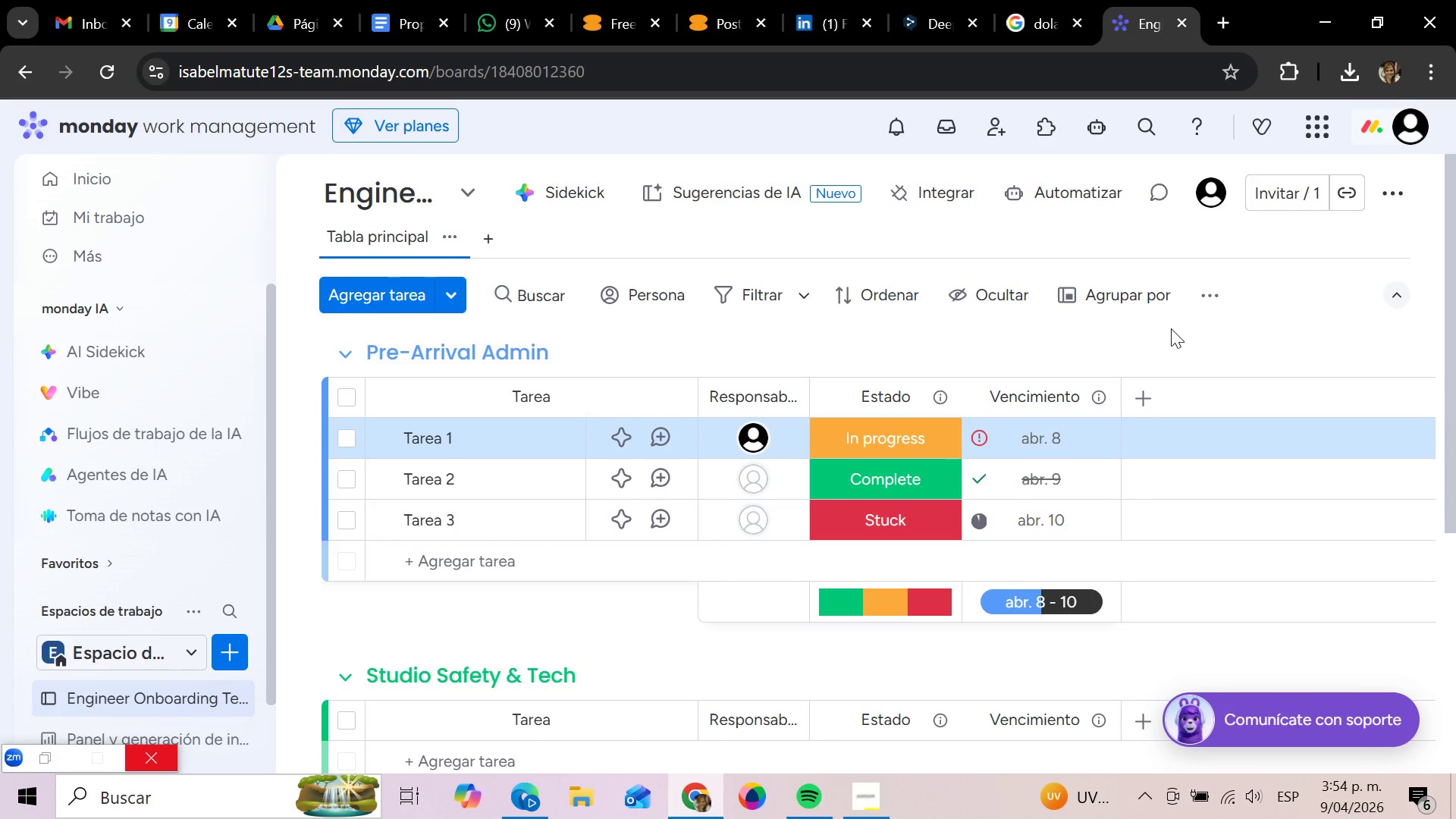 
left_click([1034, 400])
 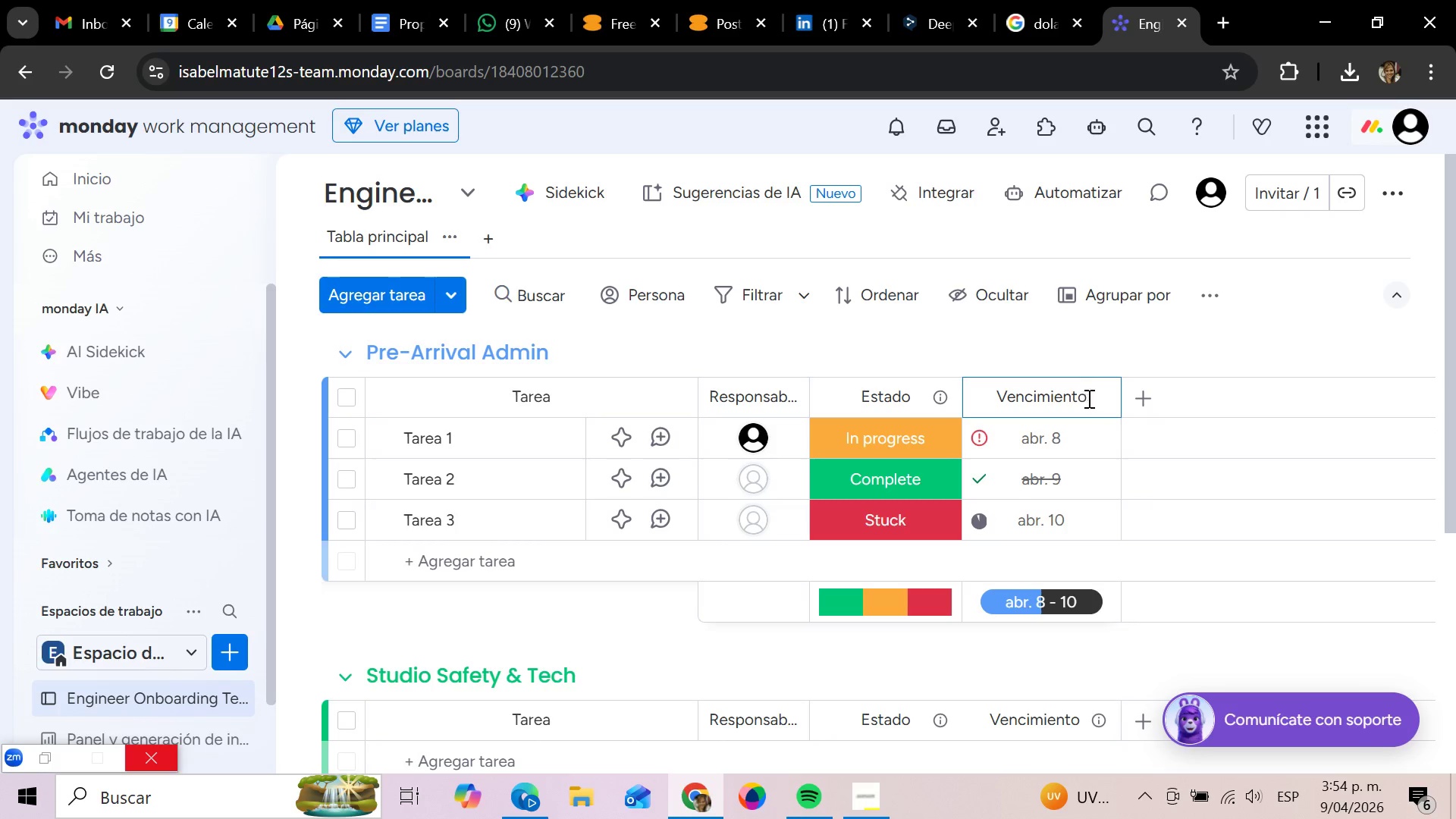 
left_click_drag(start_coordinate=[1095, 395], to_coordinate=[983, 381])
 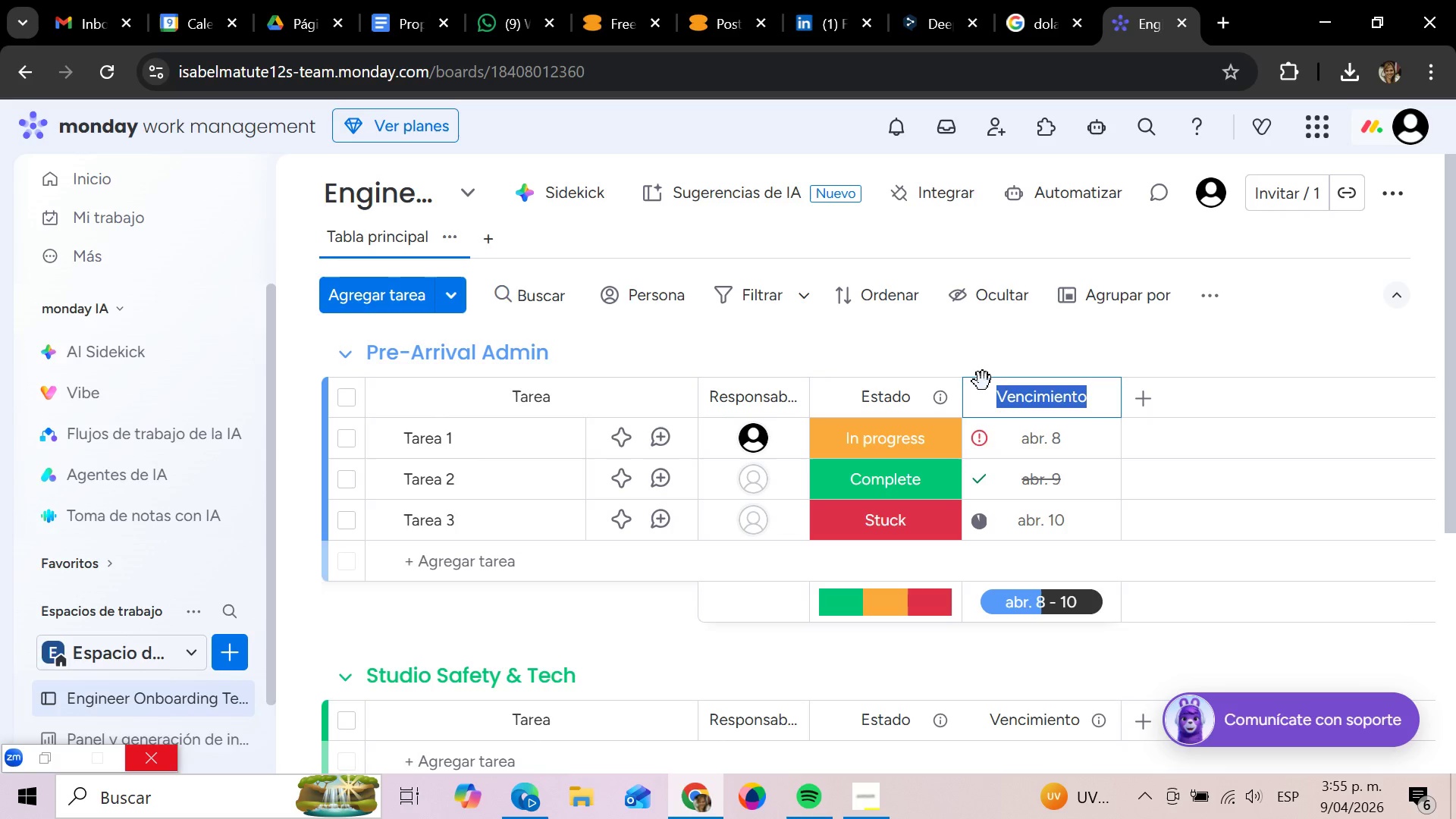 
type(Timeline)
 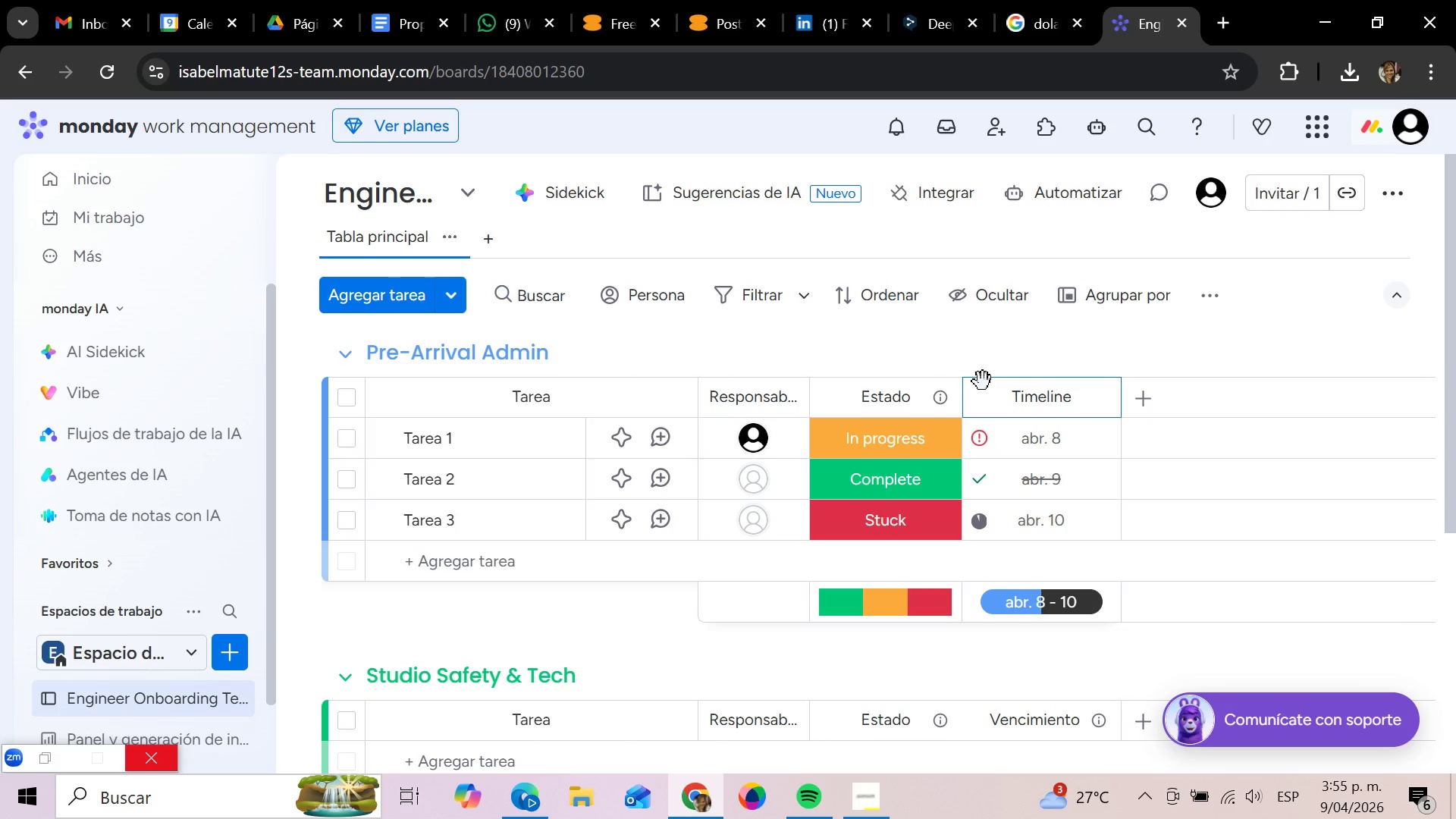 
wait(17.41)
 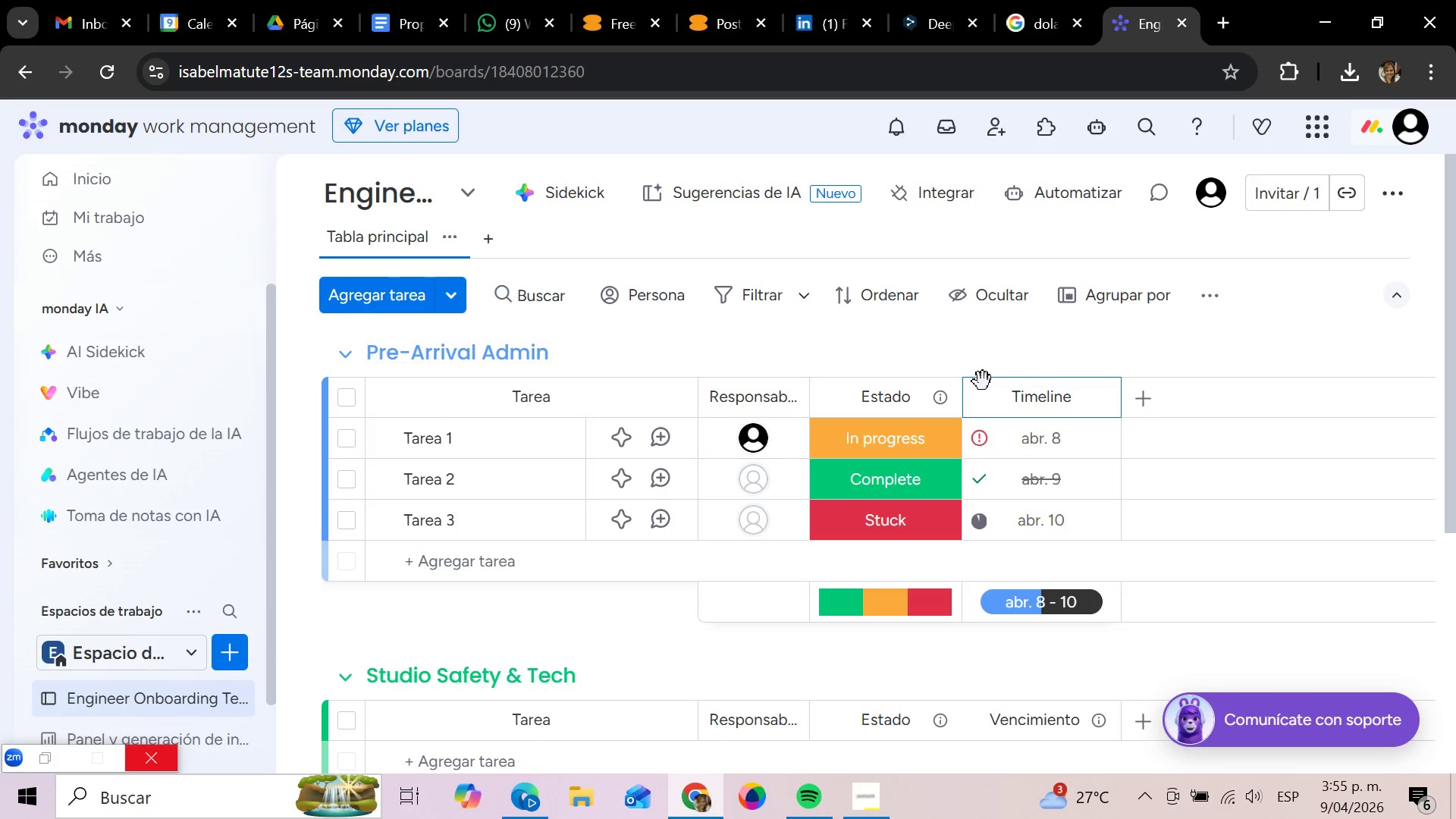 
left_click([1183, 344])
 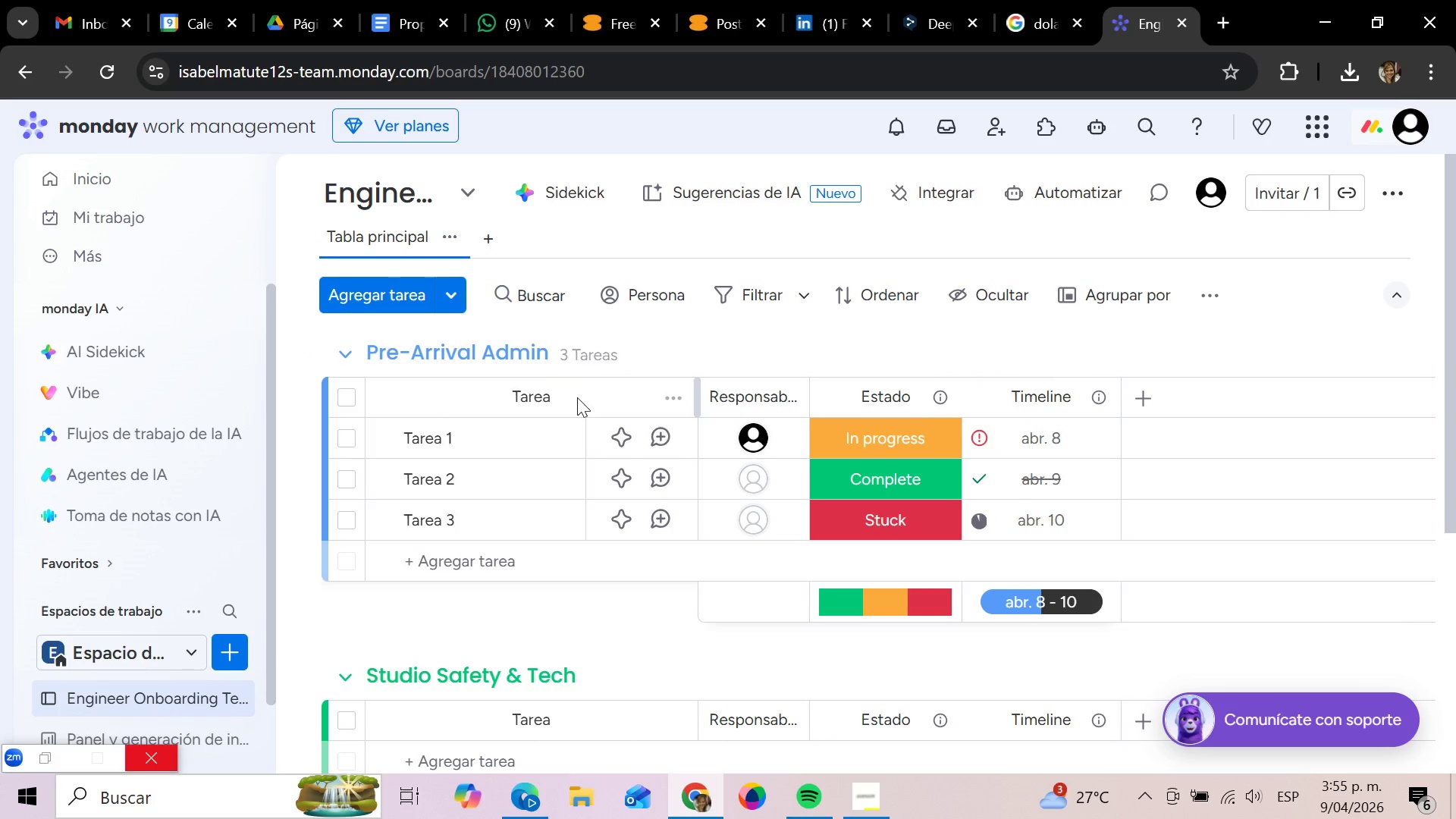 
left_click([577, 397])
 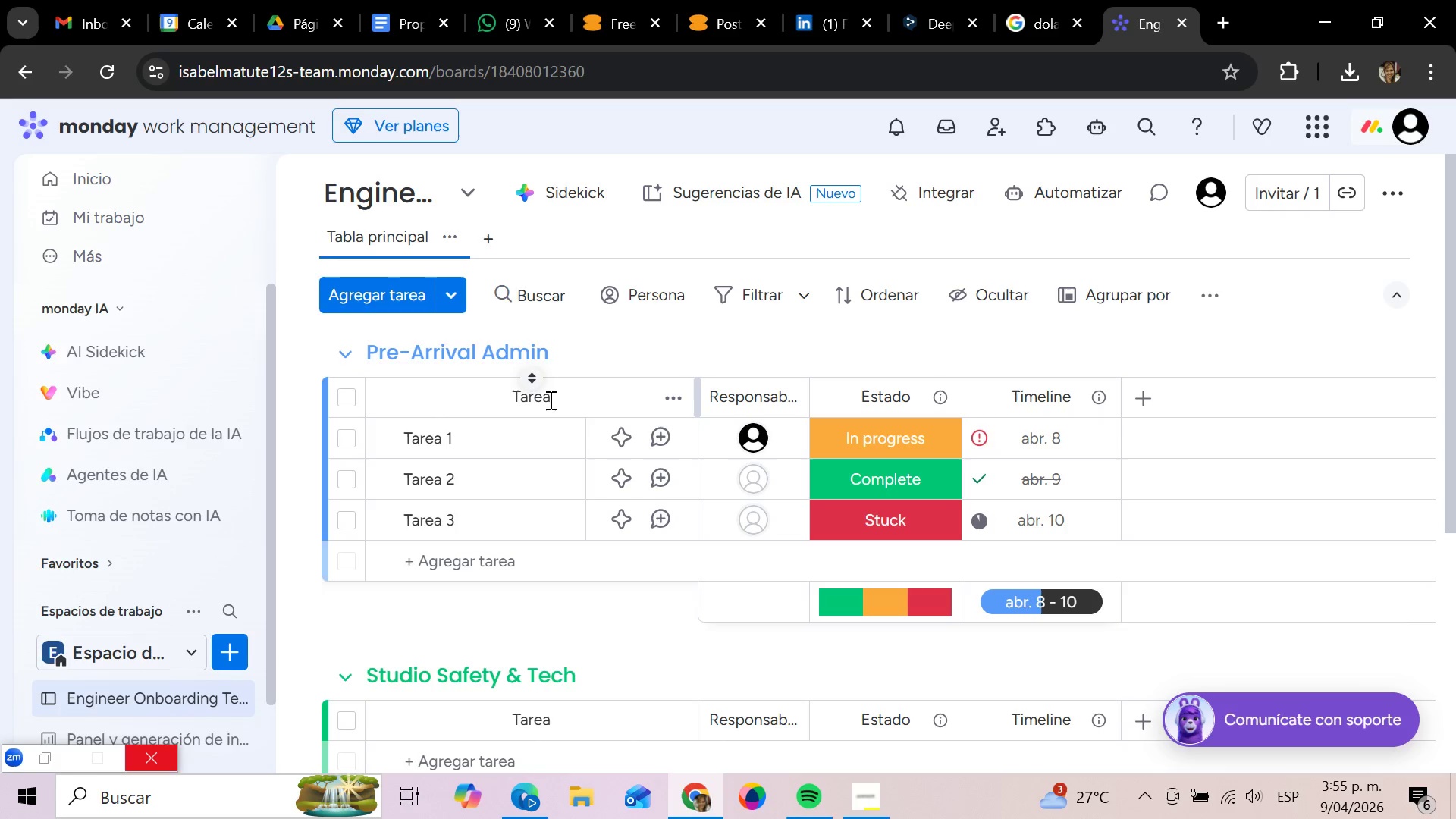 
left_click([548, 400])
 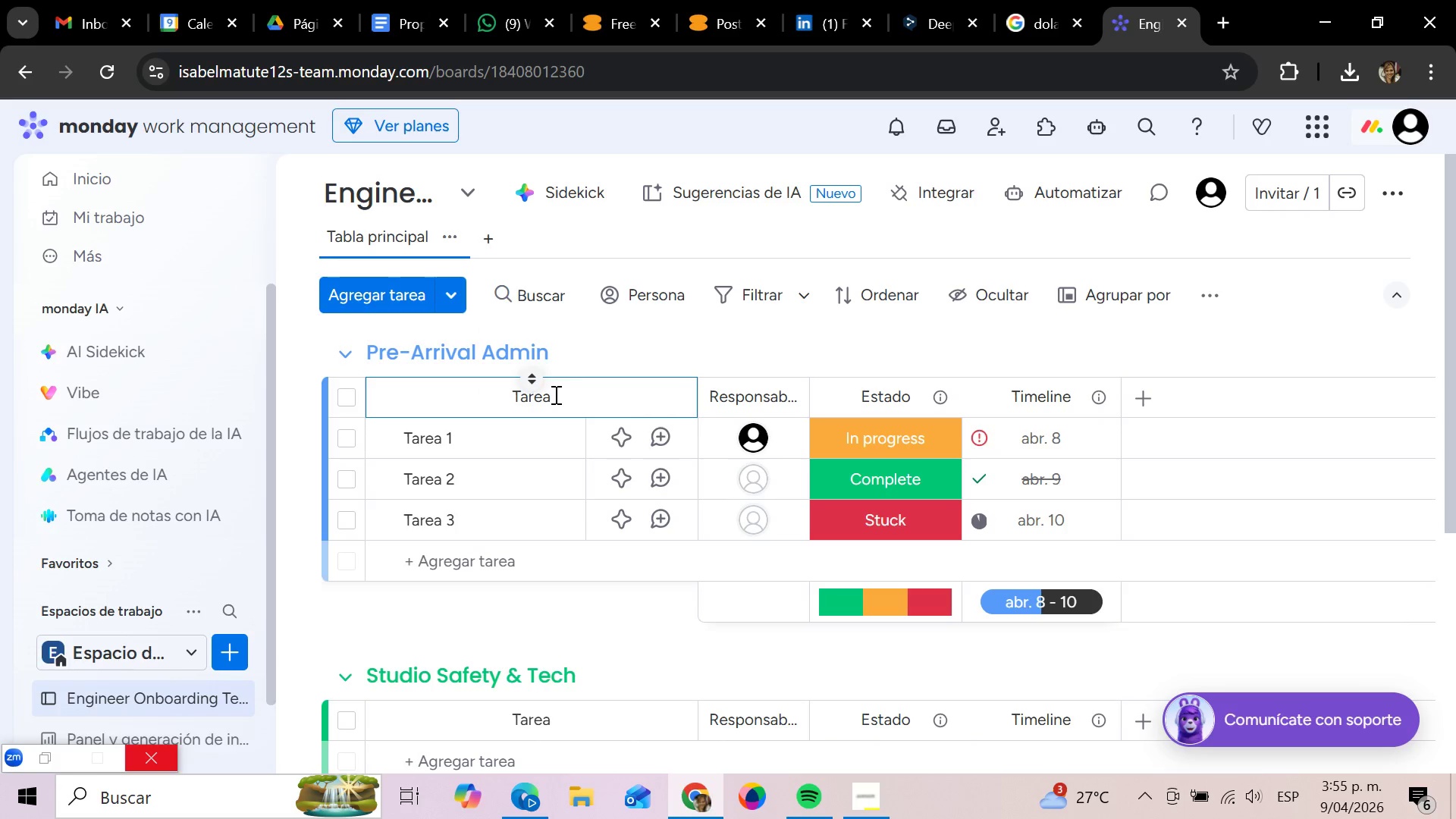 
key(Backspace)
key(Backspace)
key(Backspace)
type(sk)
 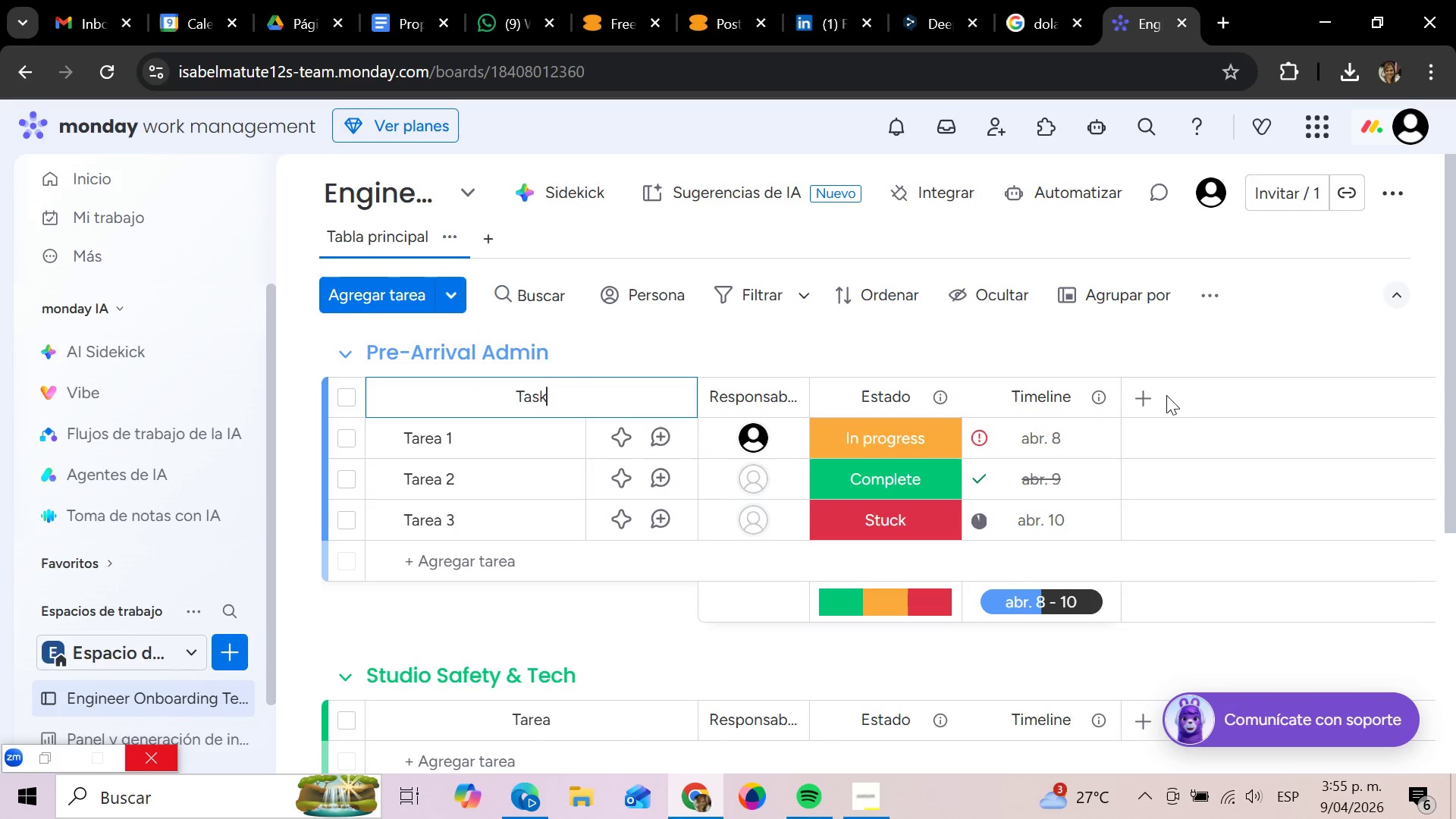 
wait(6.22)
 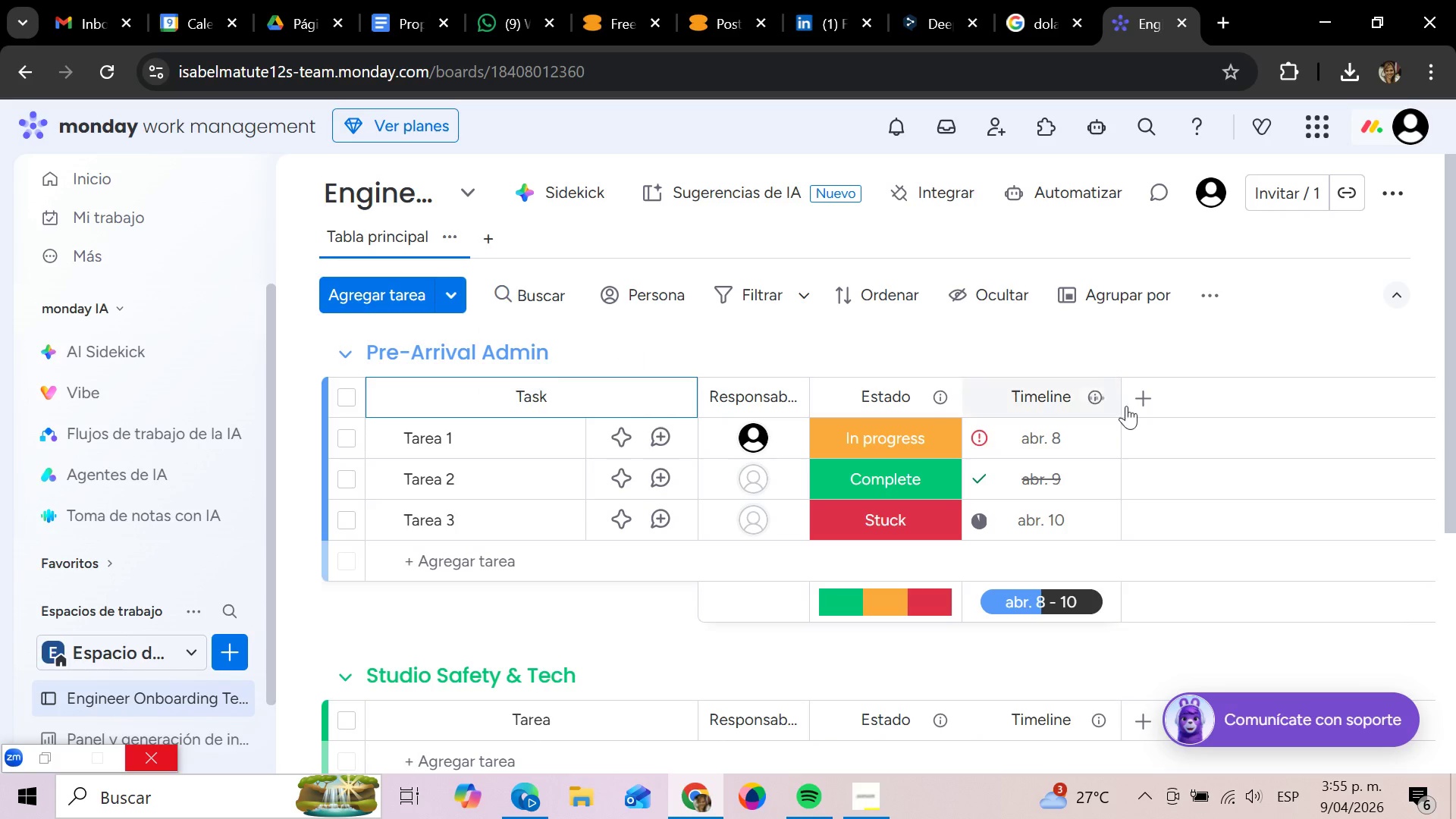 
left_click([890, 401])
 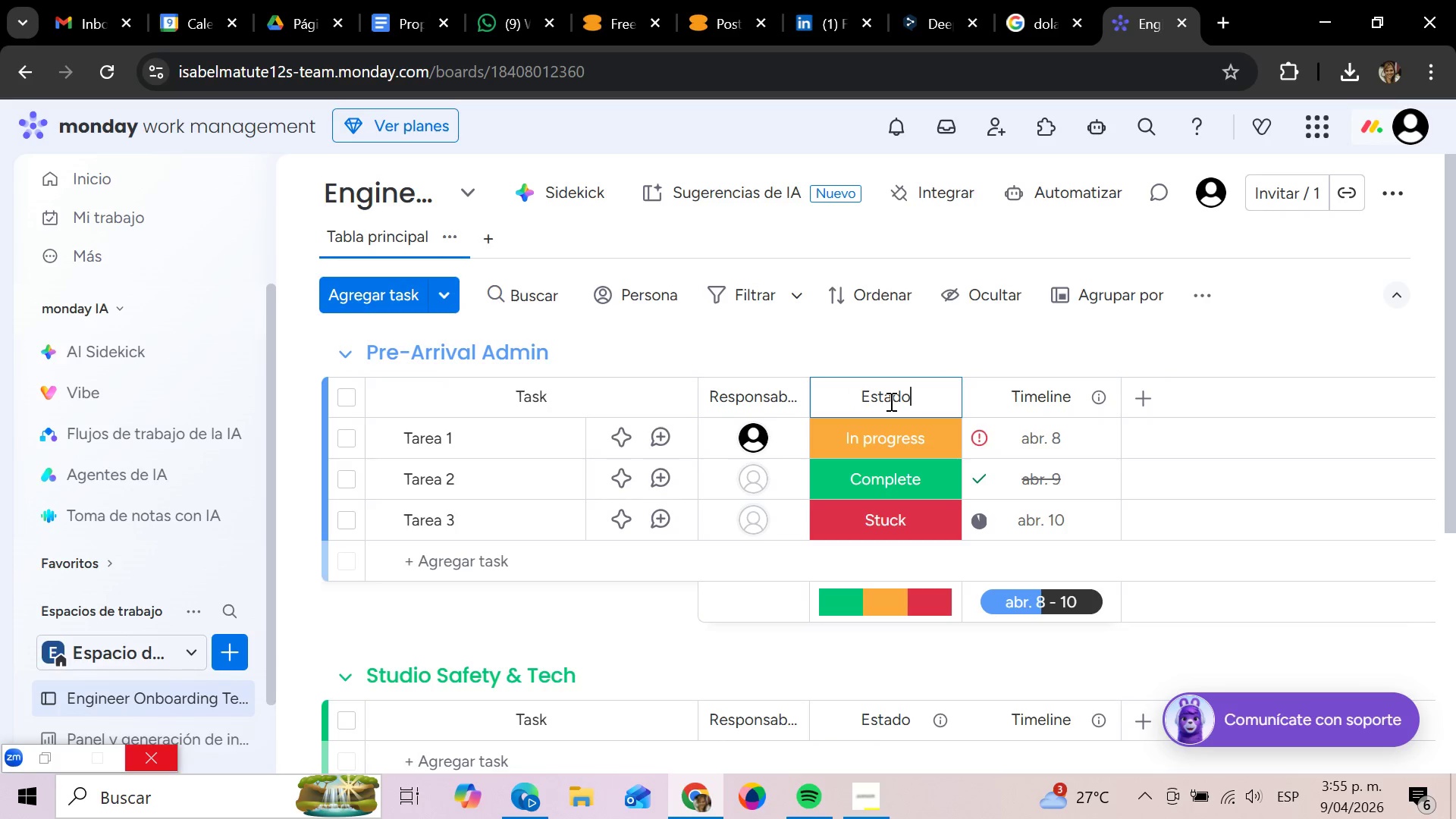 
key(Backspace)
key(Backspace)
key(Backspace)
key(Backspace)
key(Backspace)
key(Backspace)
type(st)
key(Backspace)
key(Backspace)
type(Status)
 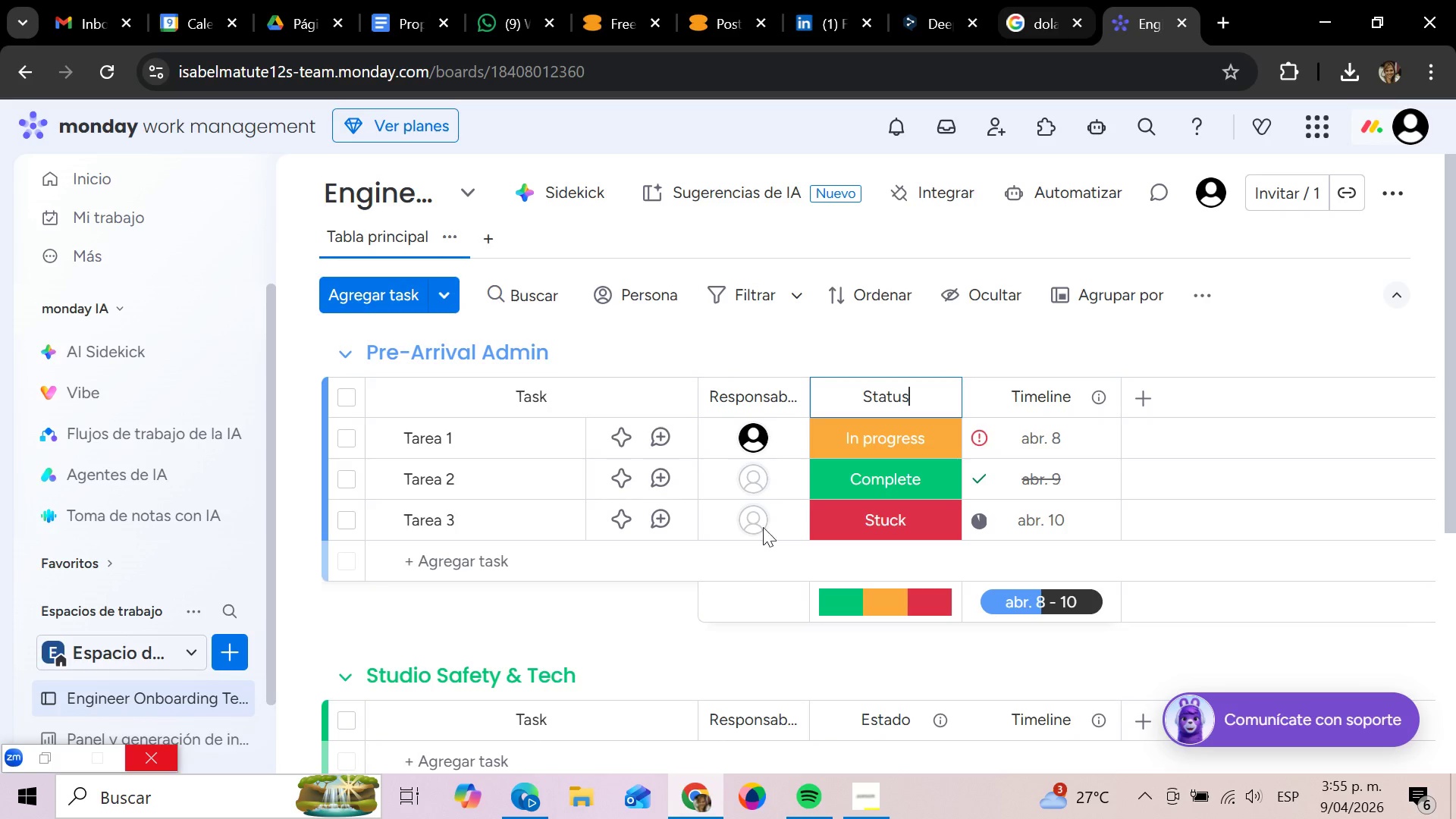 
left_click([858, 799])